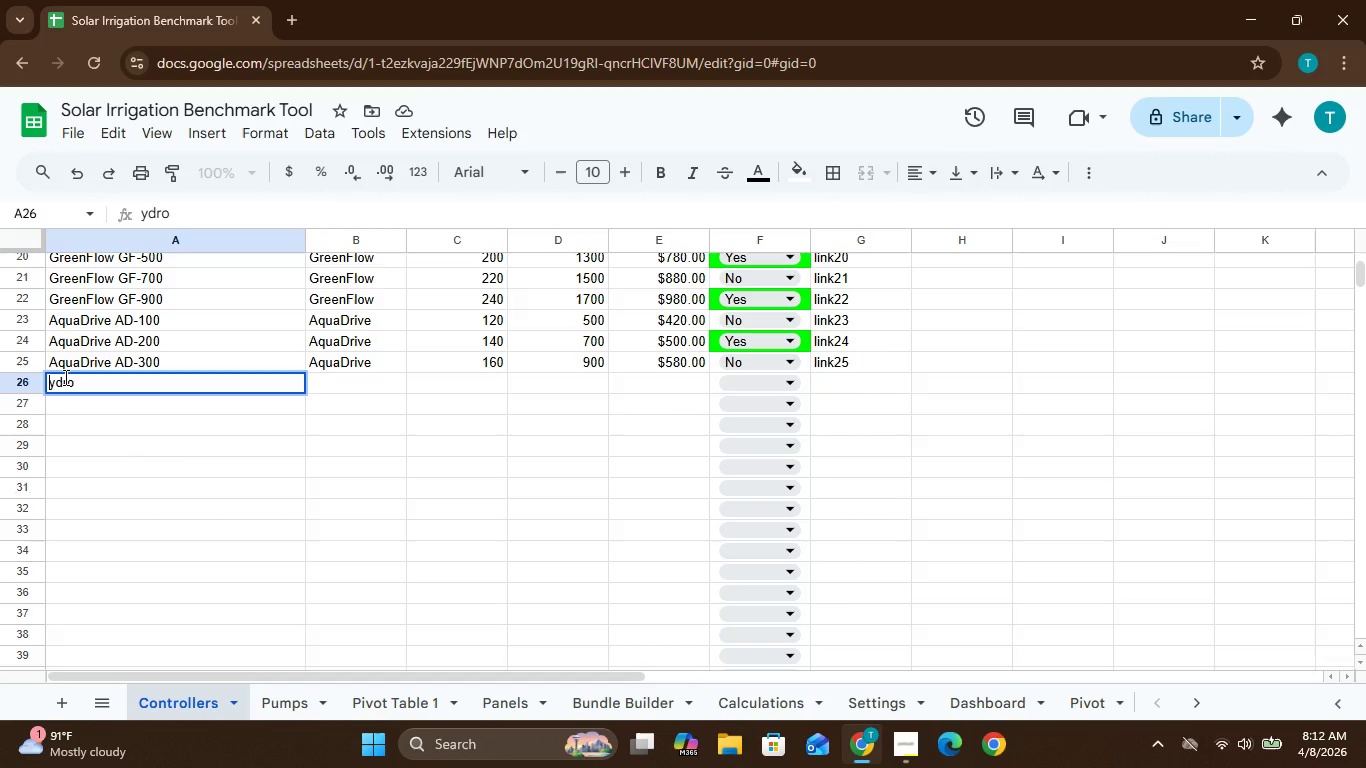 
key(Shift+H)
 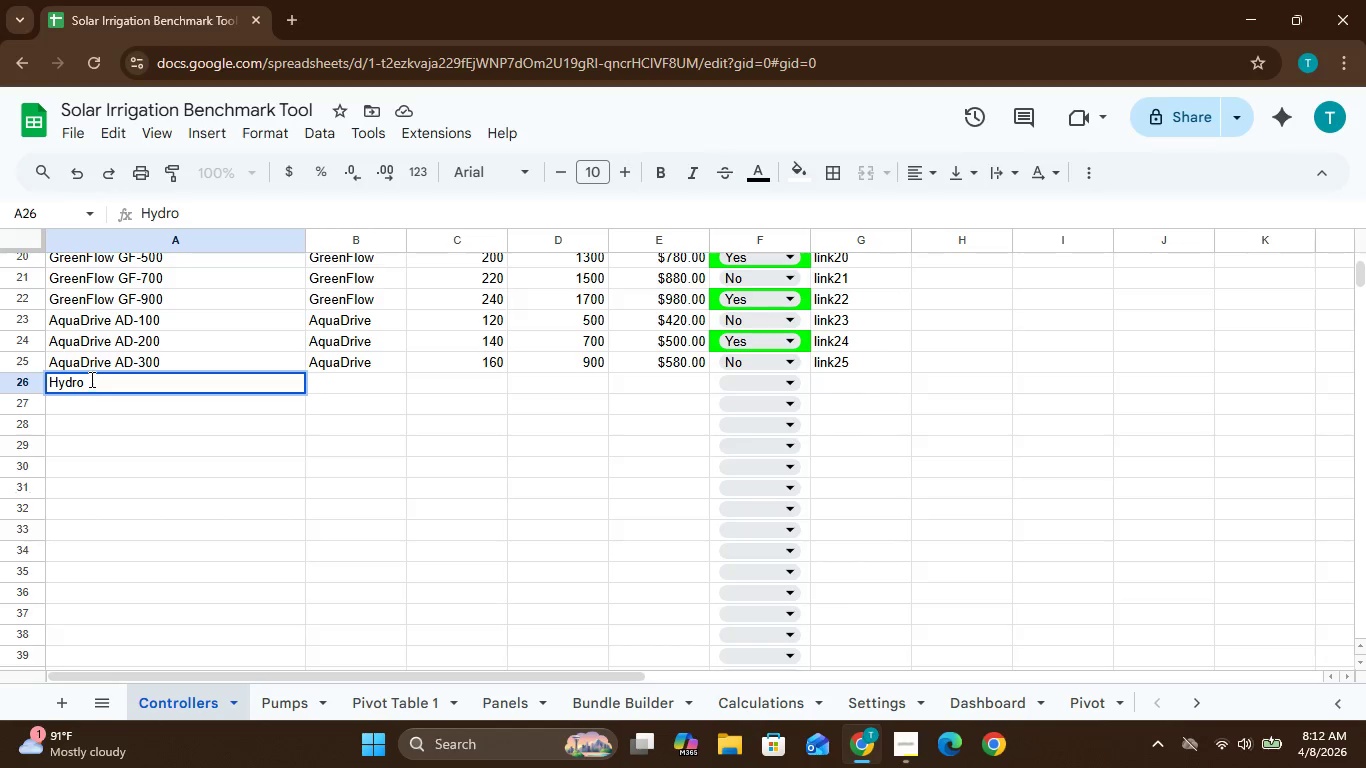 
left_click([90, 381])
 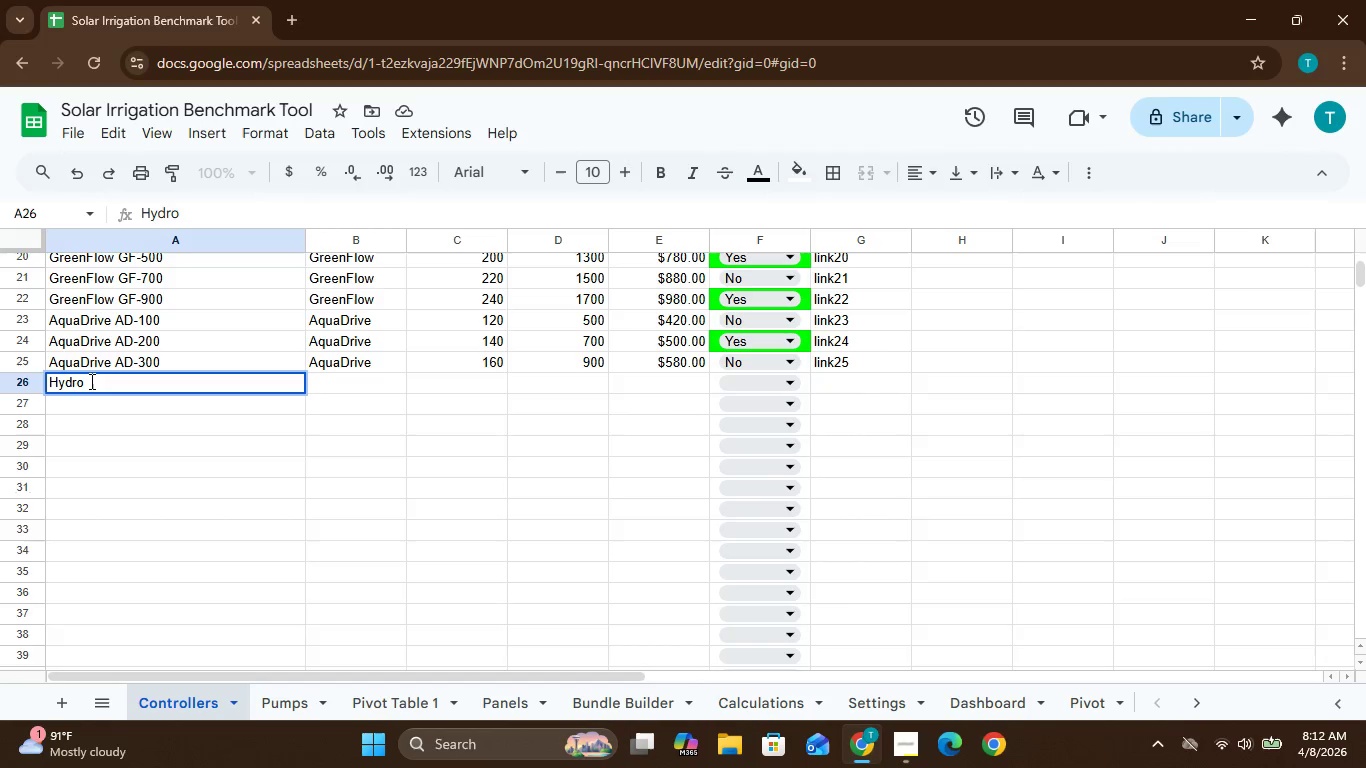 
type(Core)
 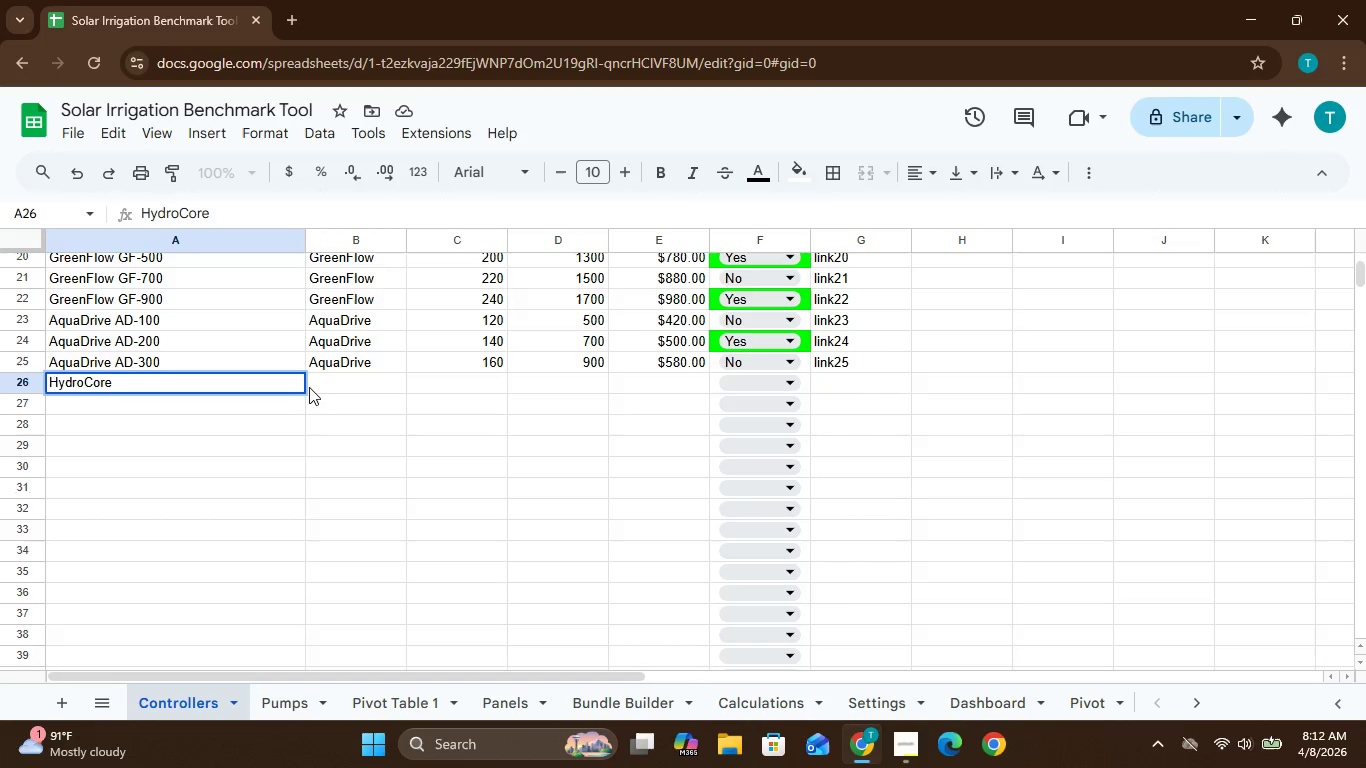 
left_click([320, 379])
 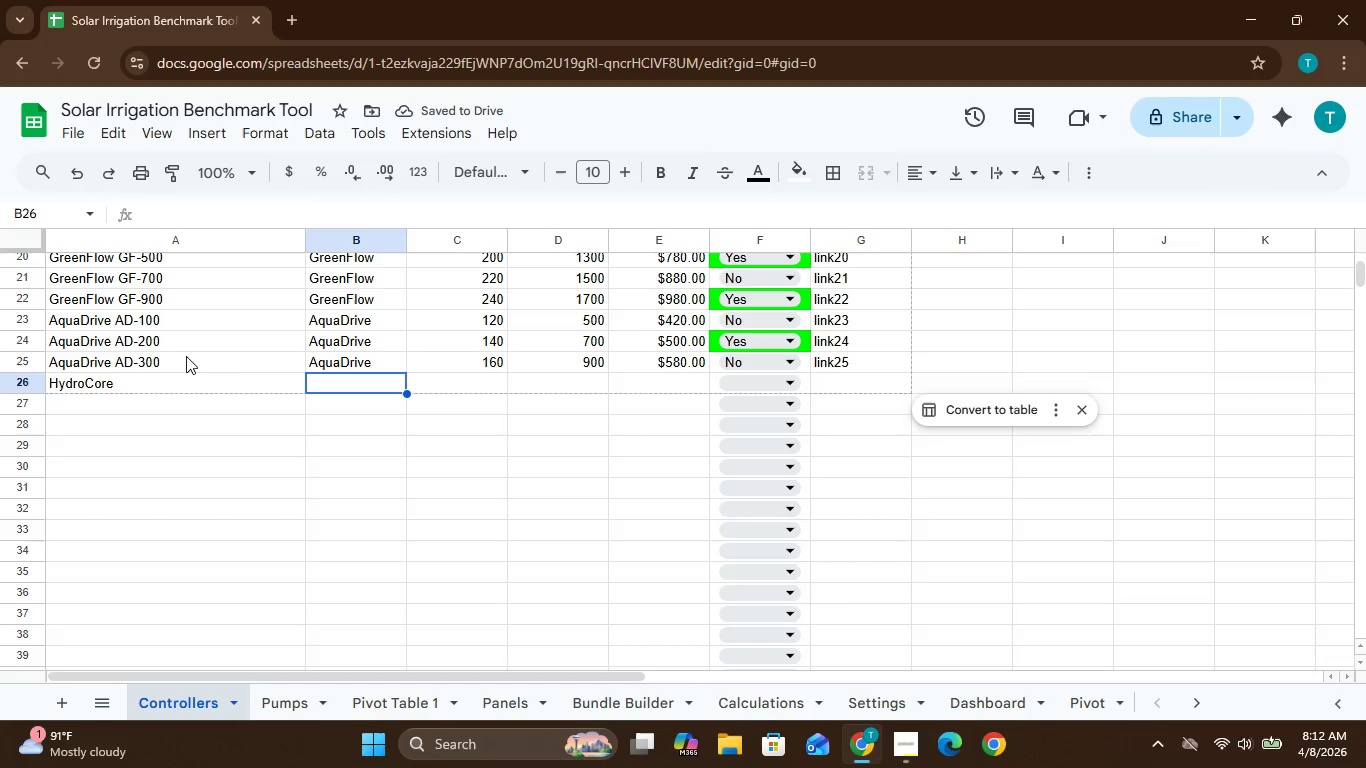 
left_click([190, 374])
 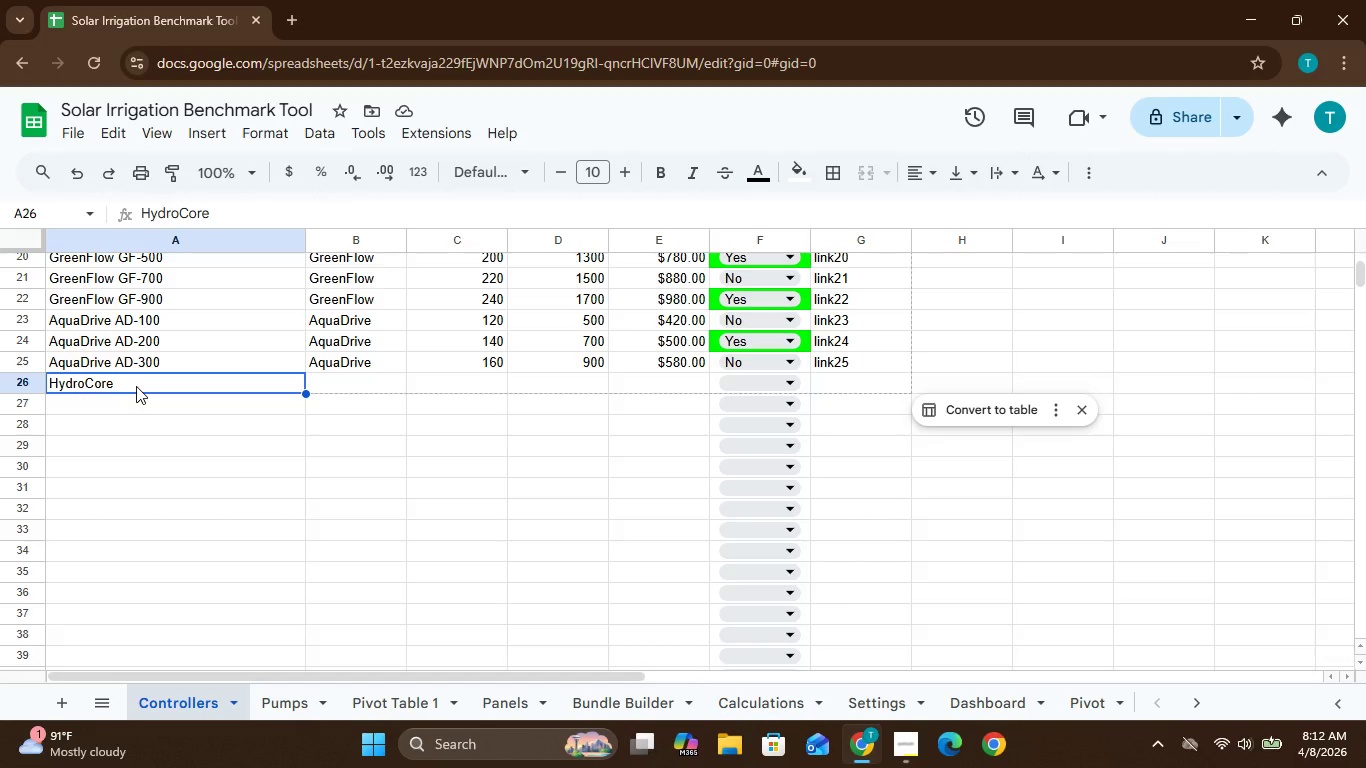 
wait(5.02)
 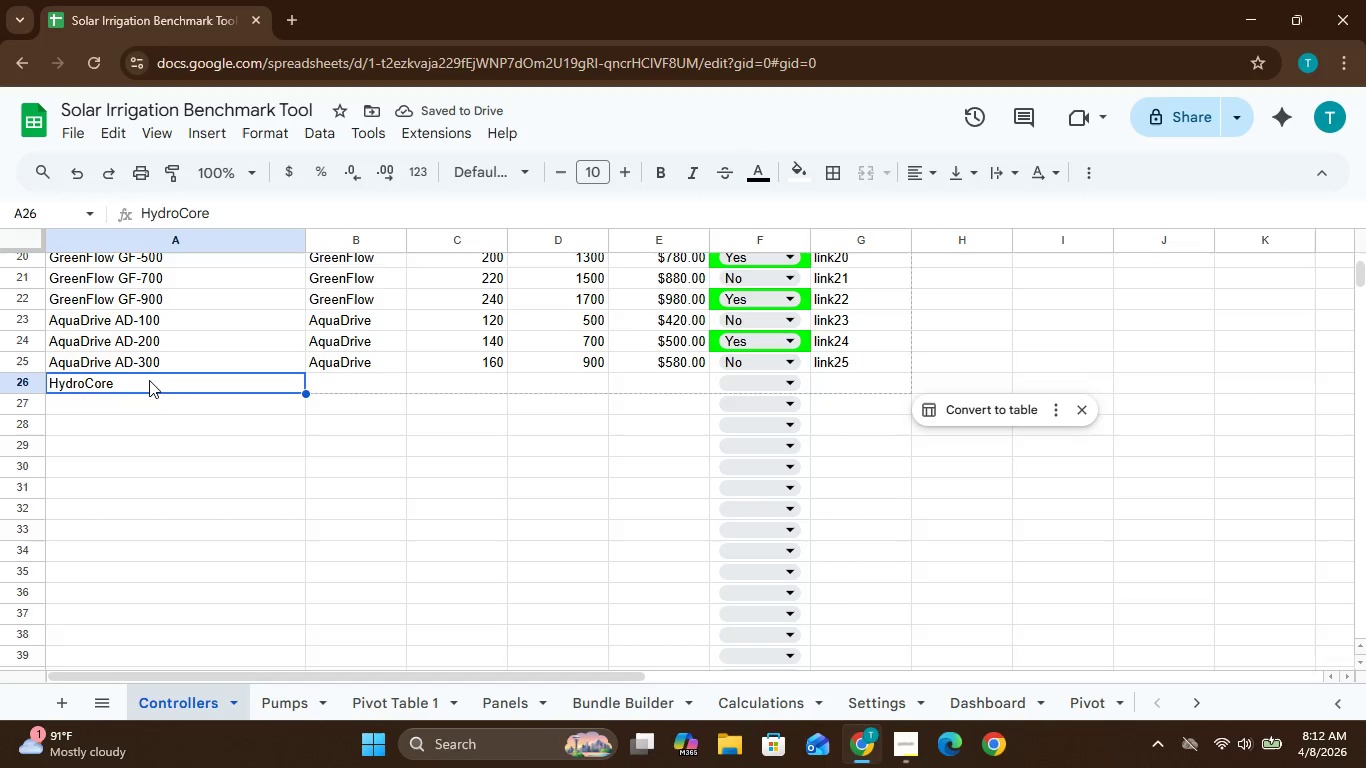 
left_click([136, 386])
 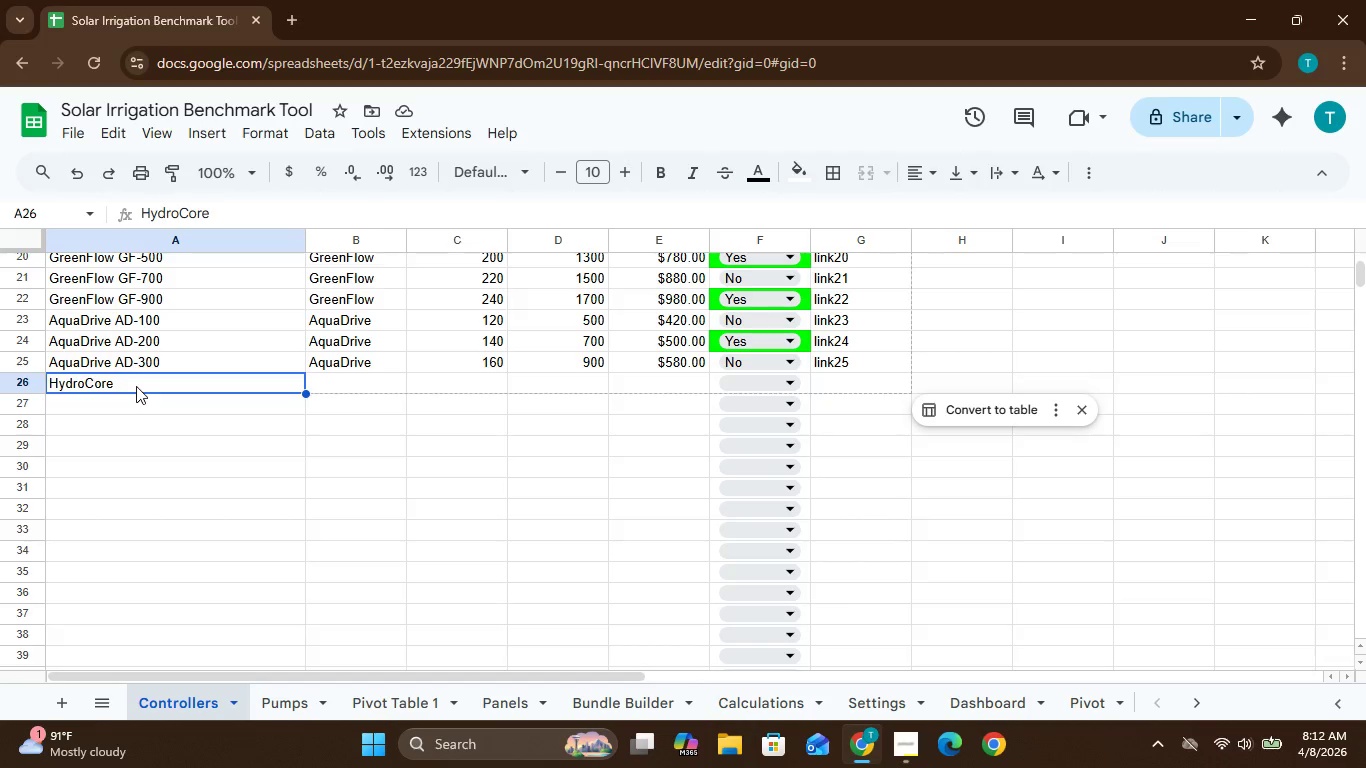 
type( HydroCore )
 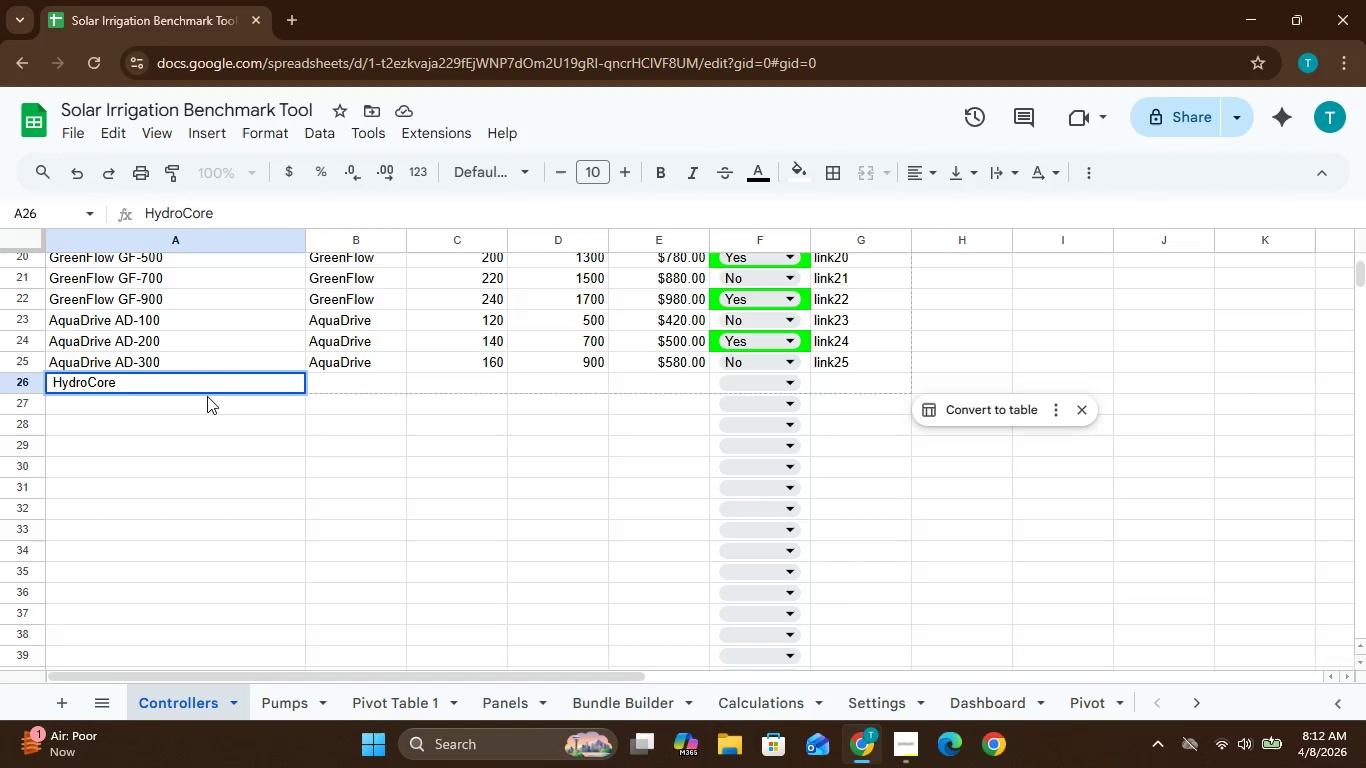 
type(HD-)
 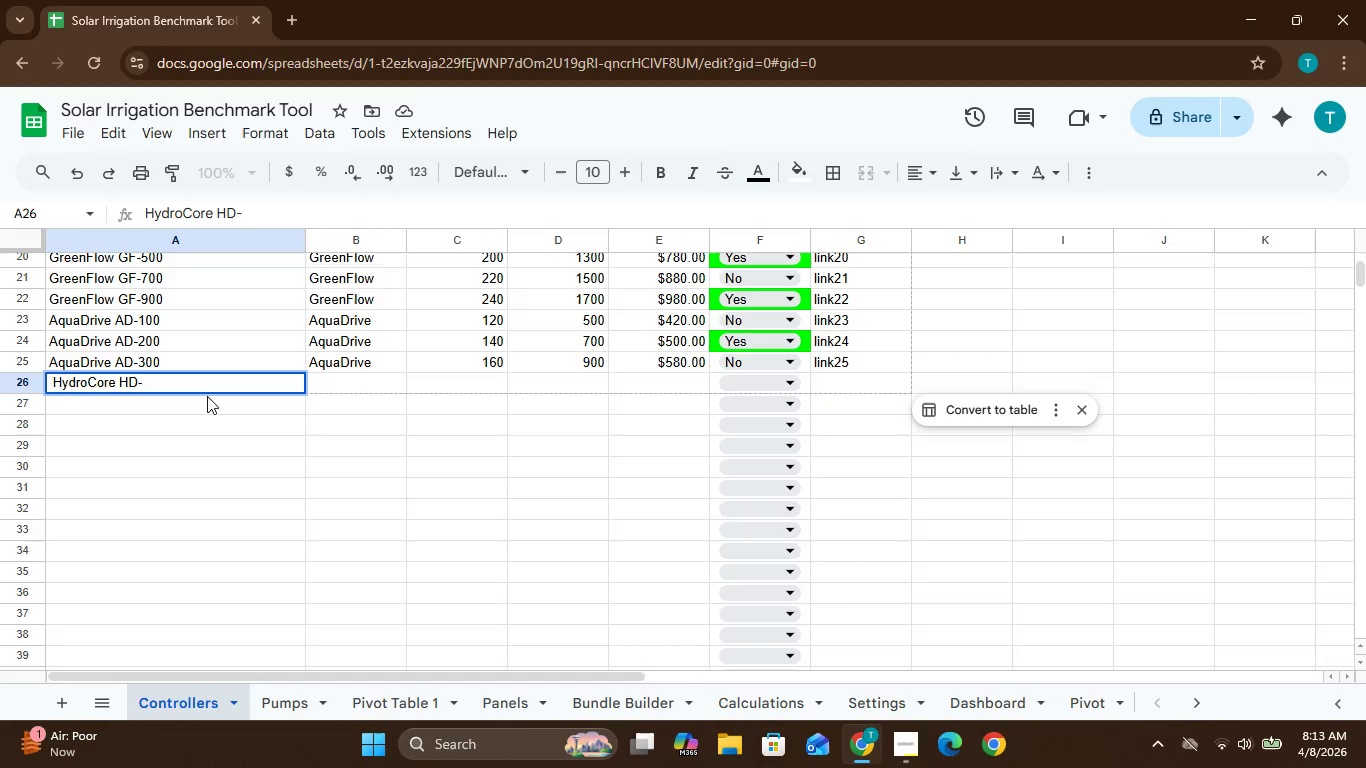 
key(1)
 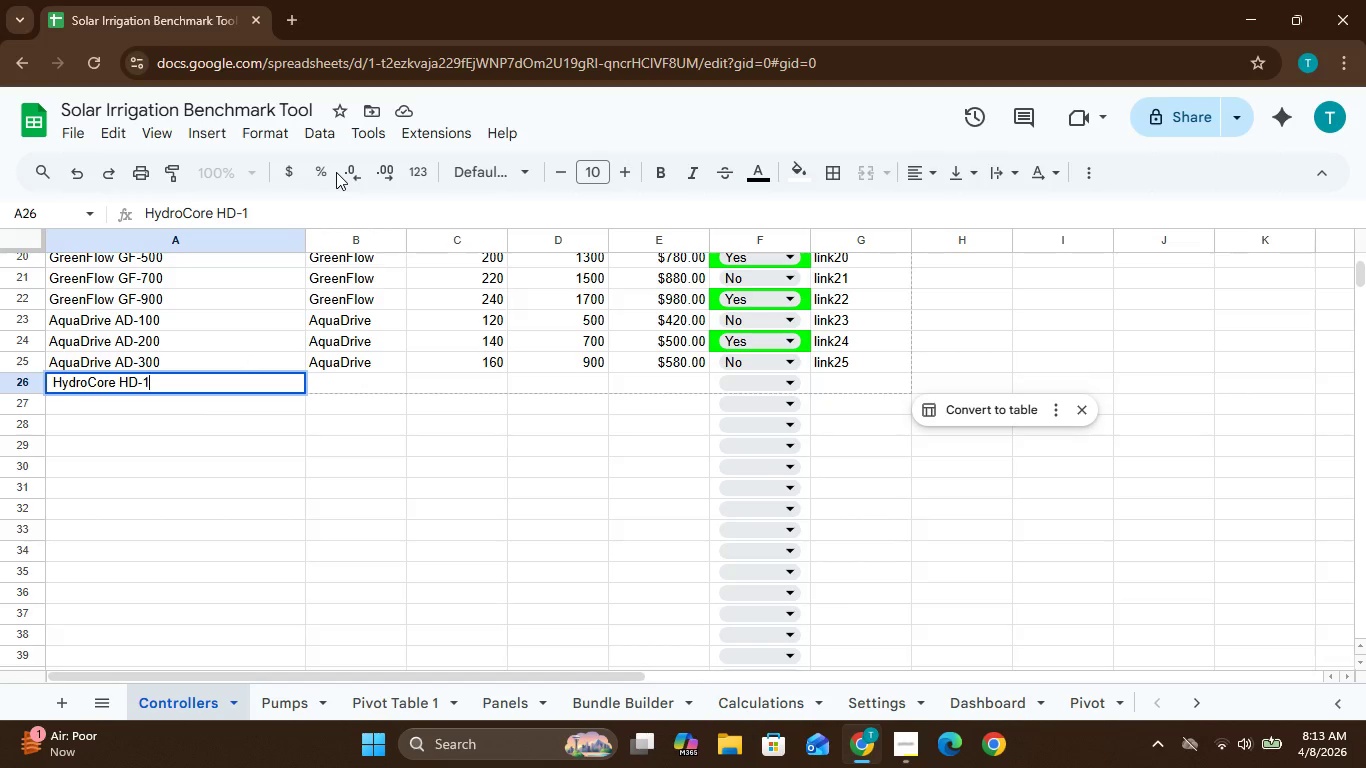 
type(00)
 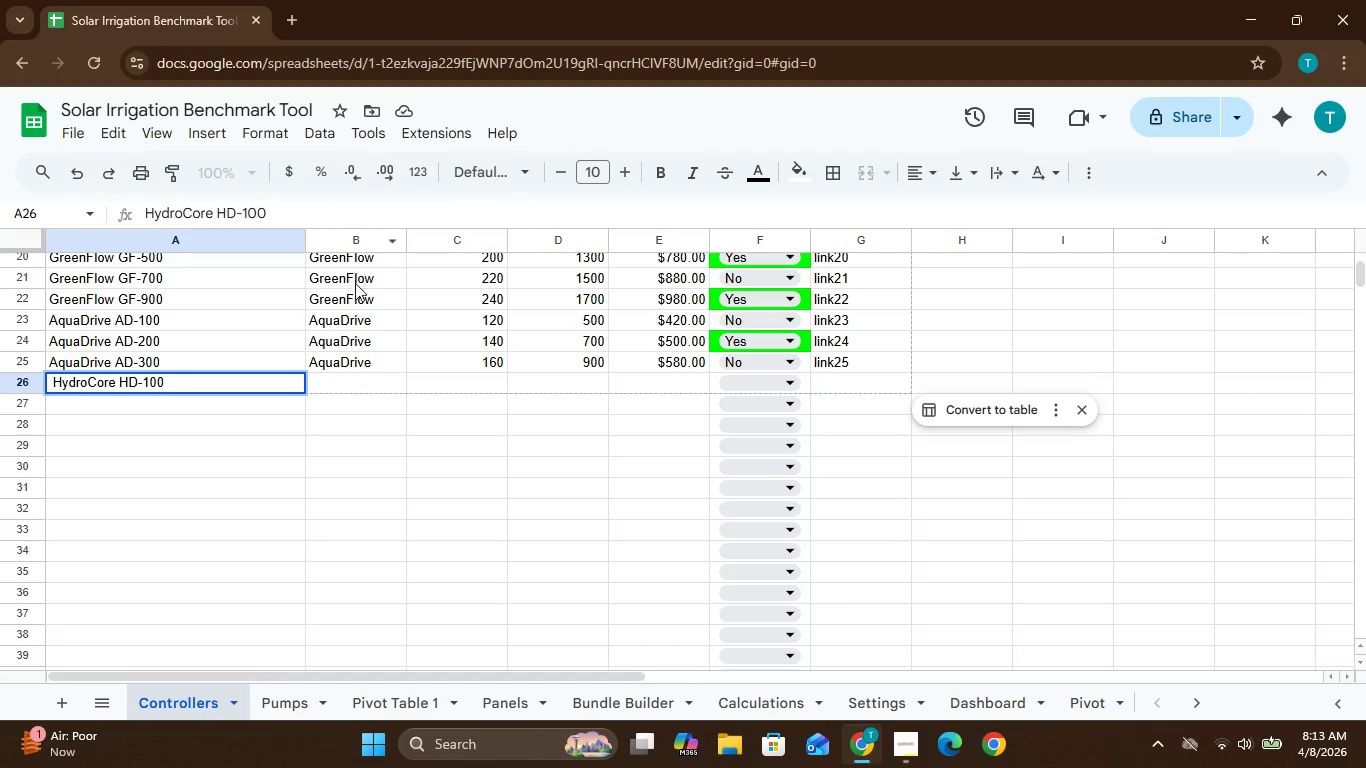 
wait(5.12)
 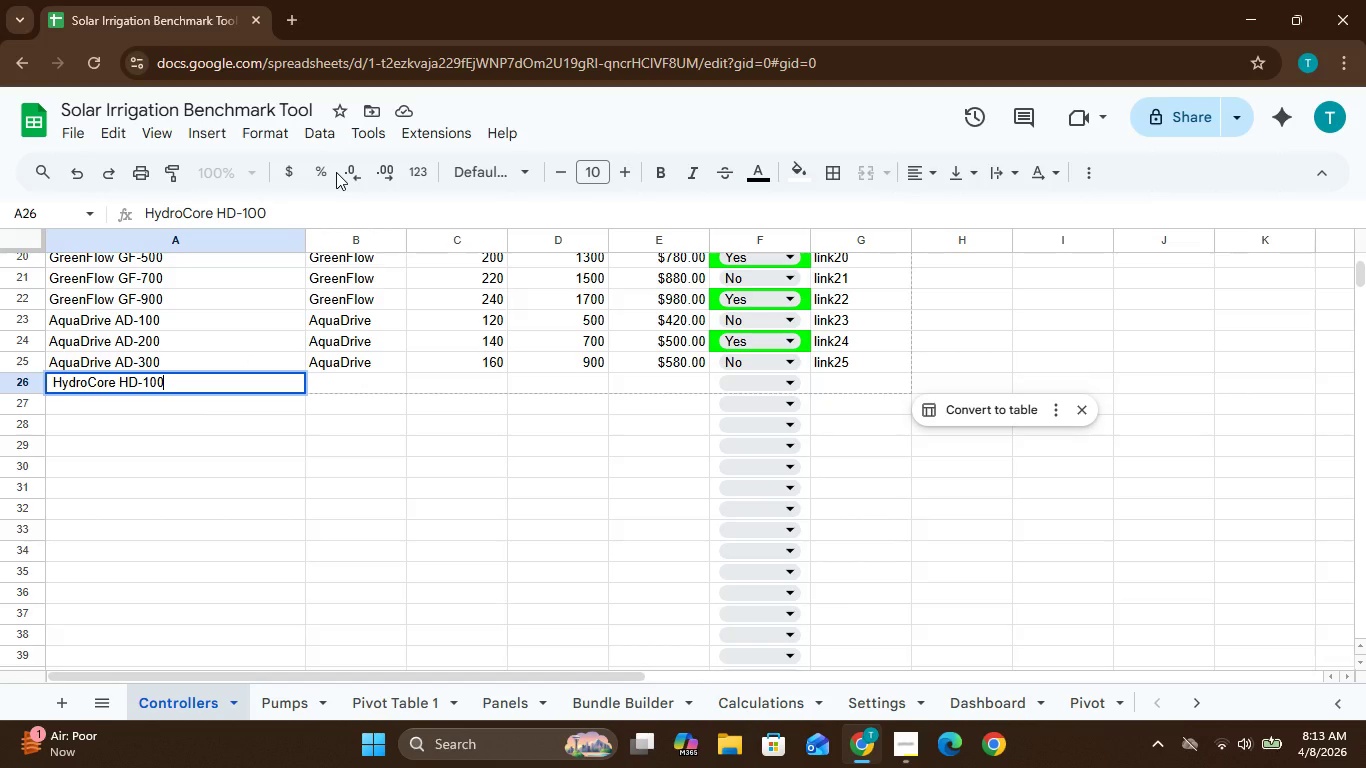 
left_click([339, 379])
 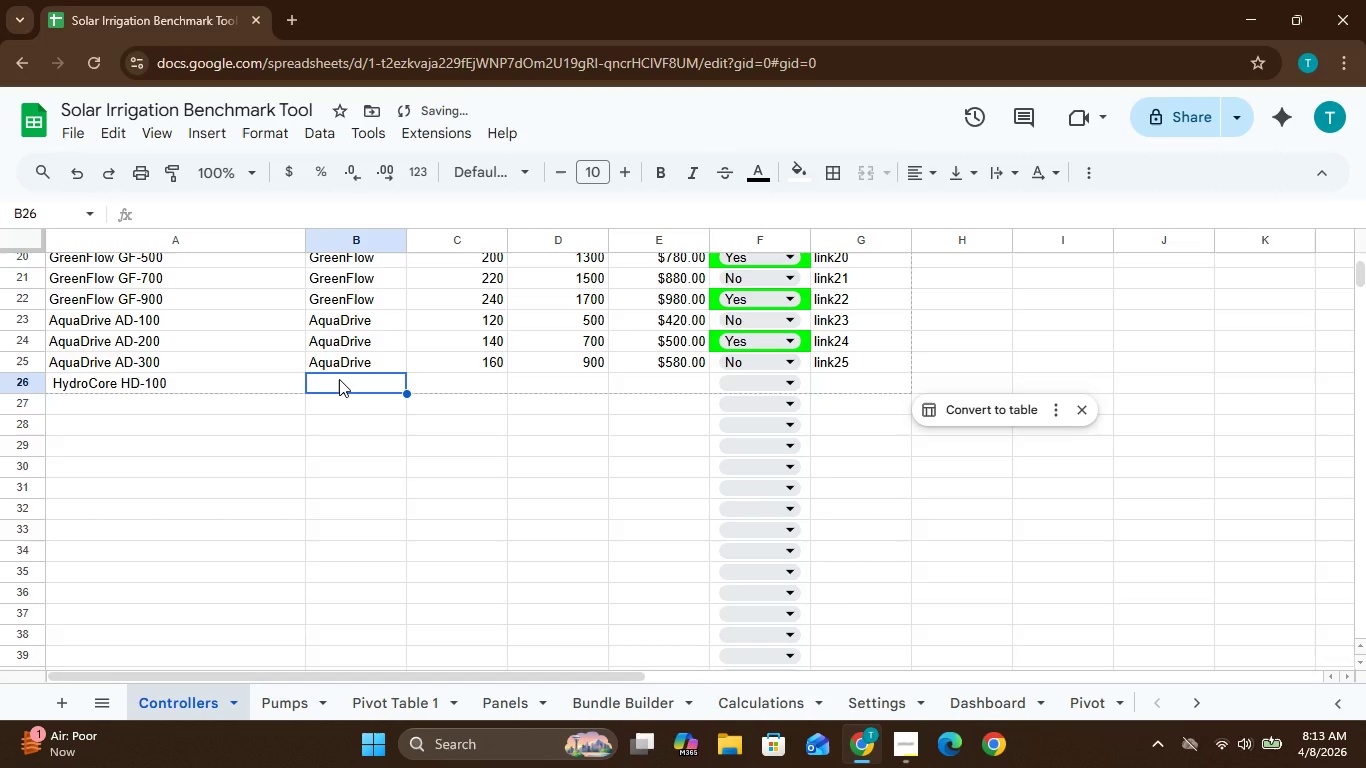 
type(Hydro)
 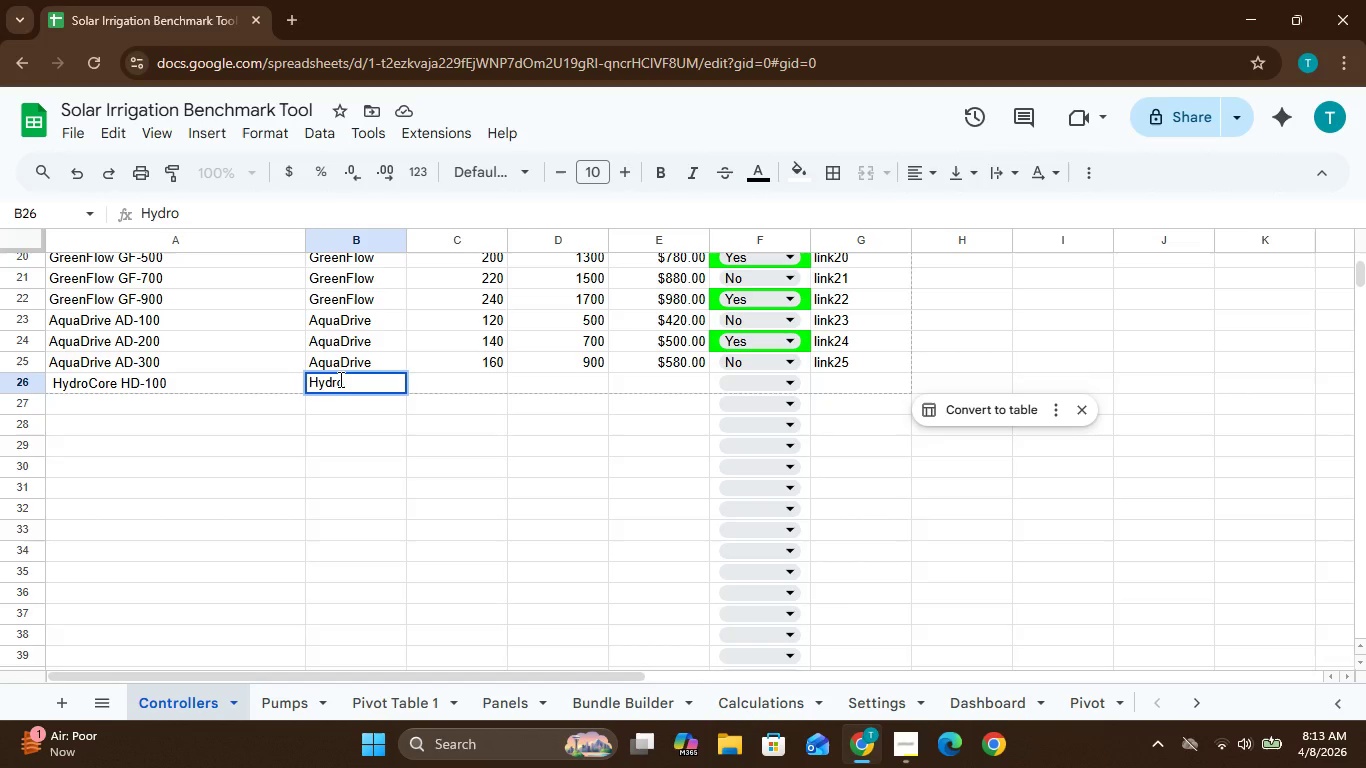 
hold_key(key=ShiftLeft, duration=1.05)
 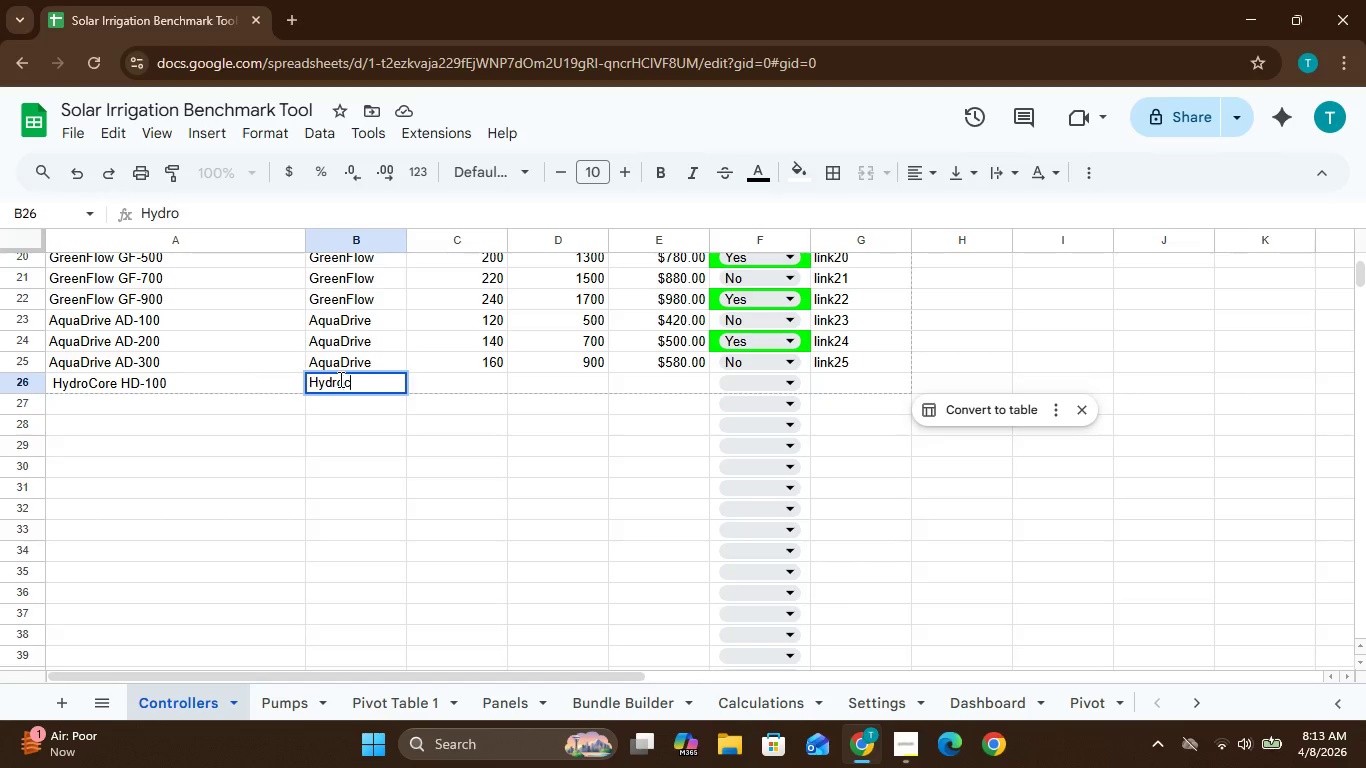 
type(c)
key(Backspace)
type(Core)
 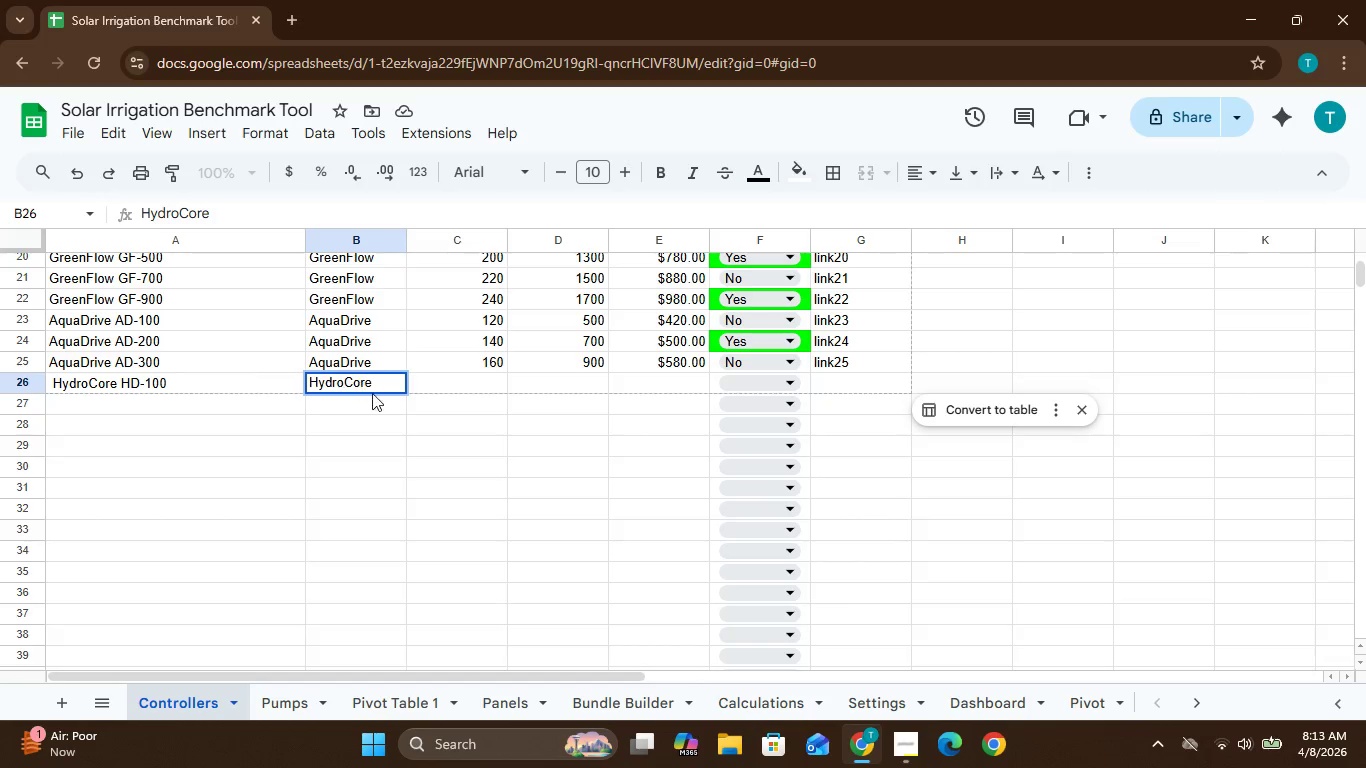 
left_click([409, 376])
 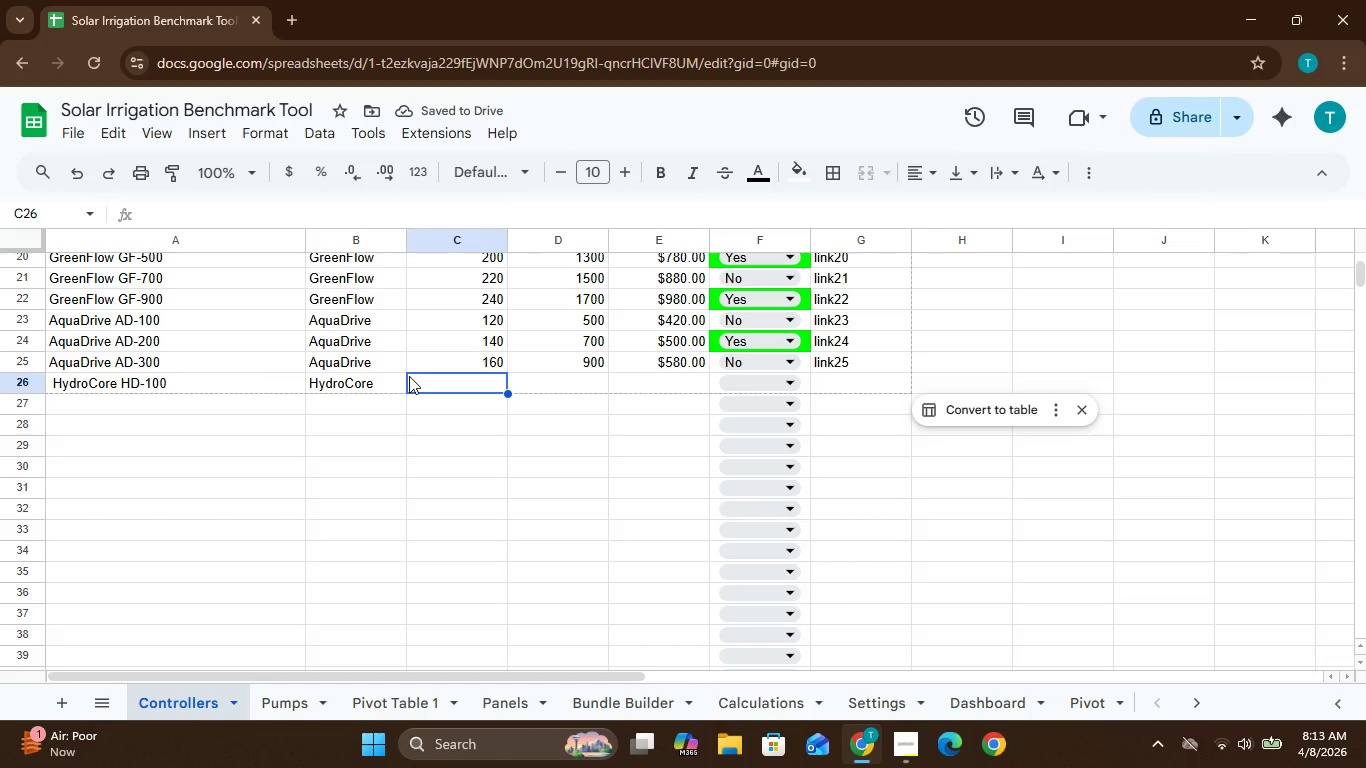 
type(150)
 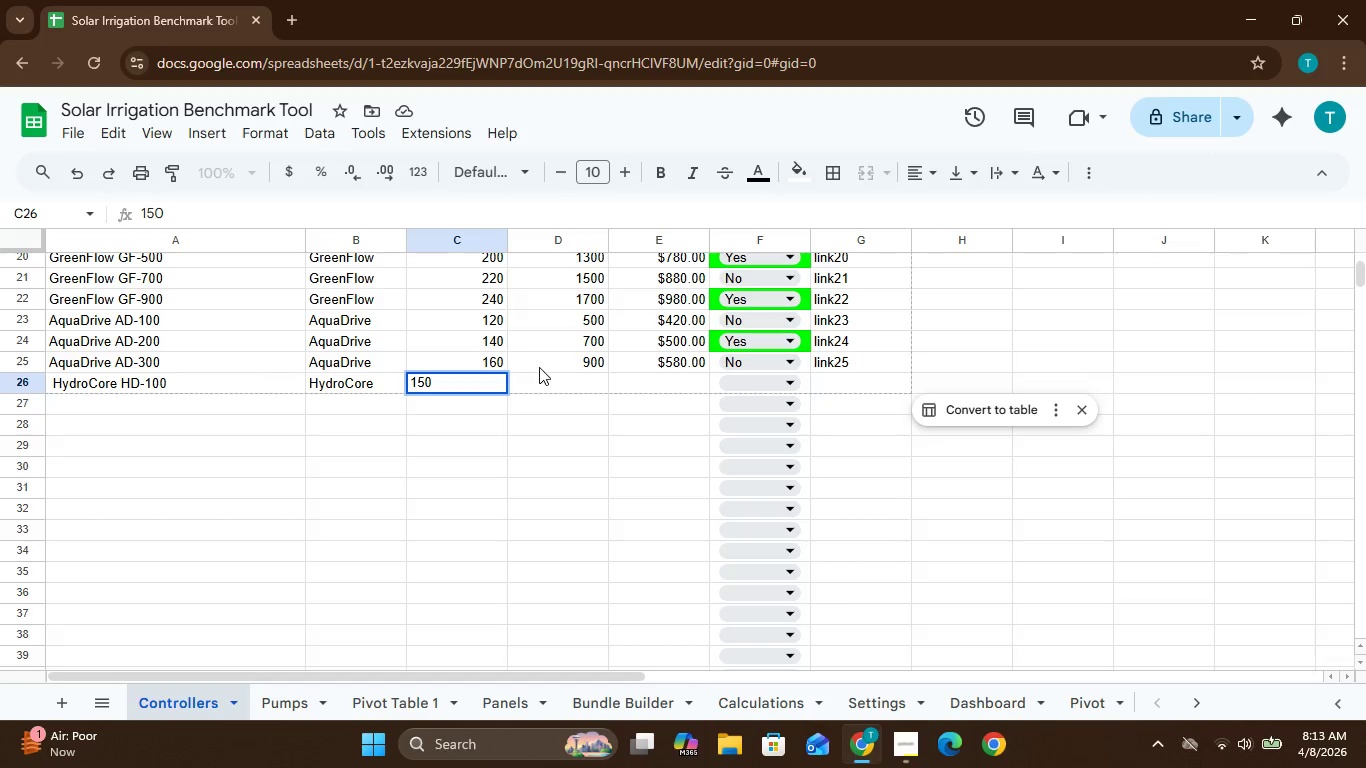 
left_click([538, 376])
 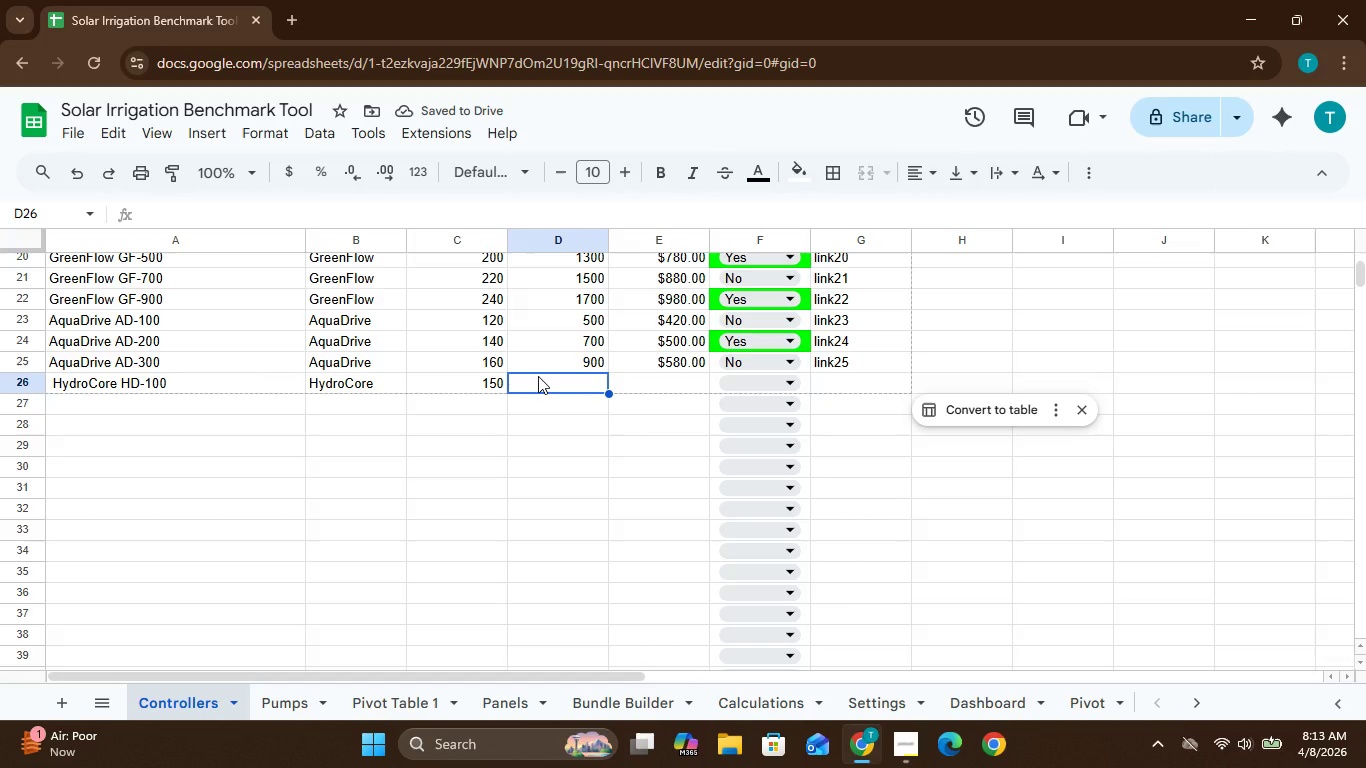 
wait(6.22)
 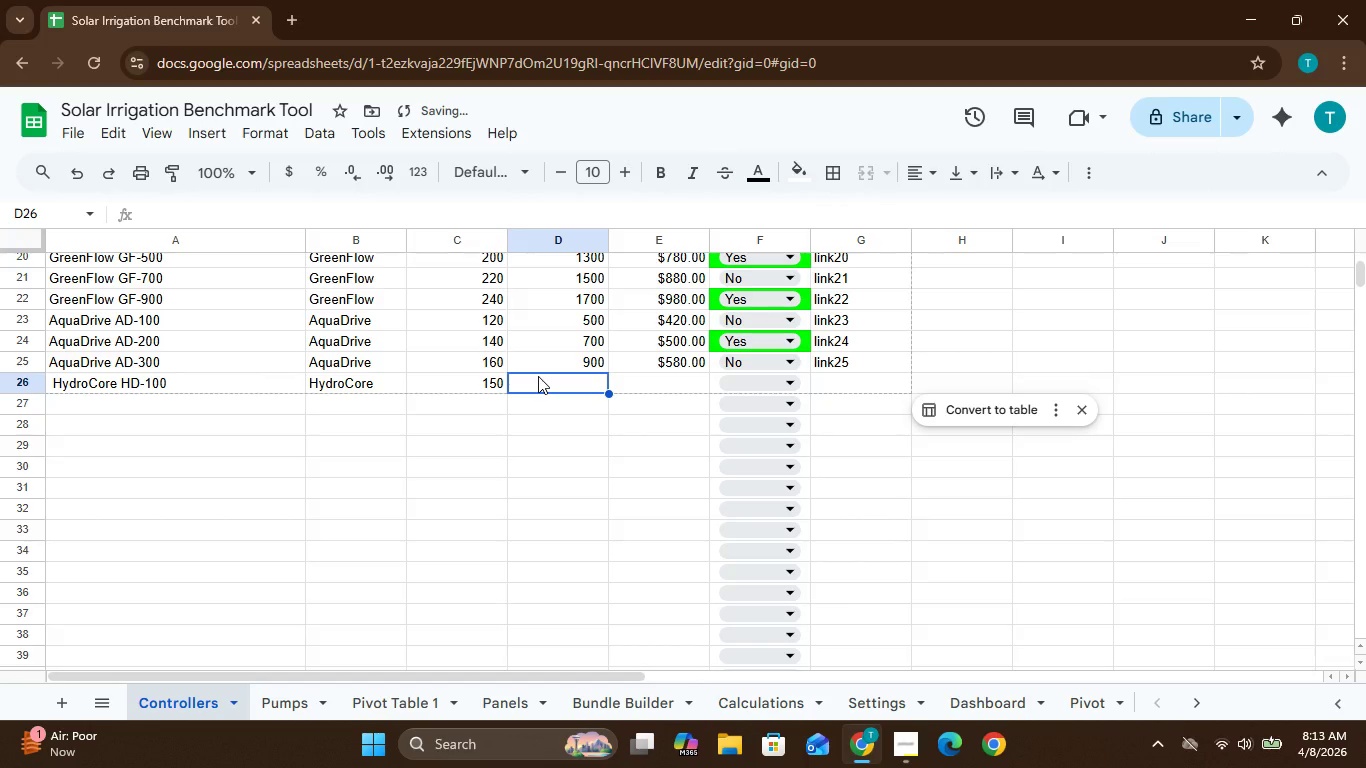 
type(750)
 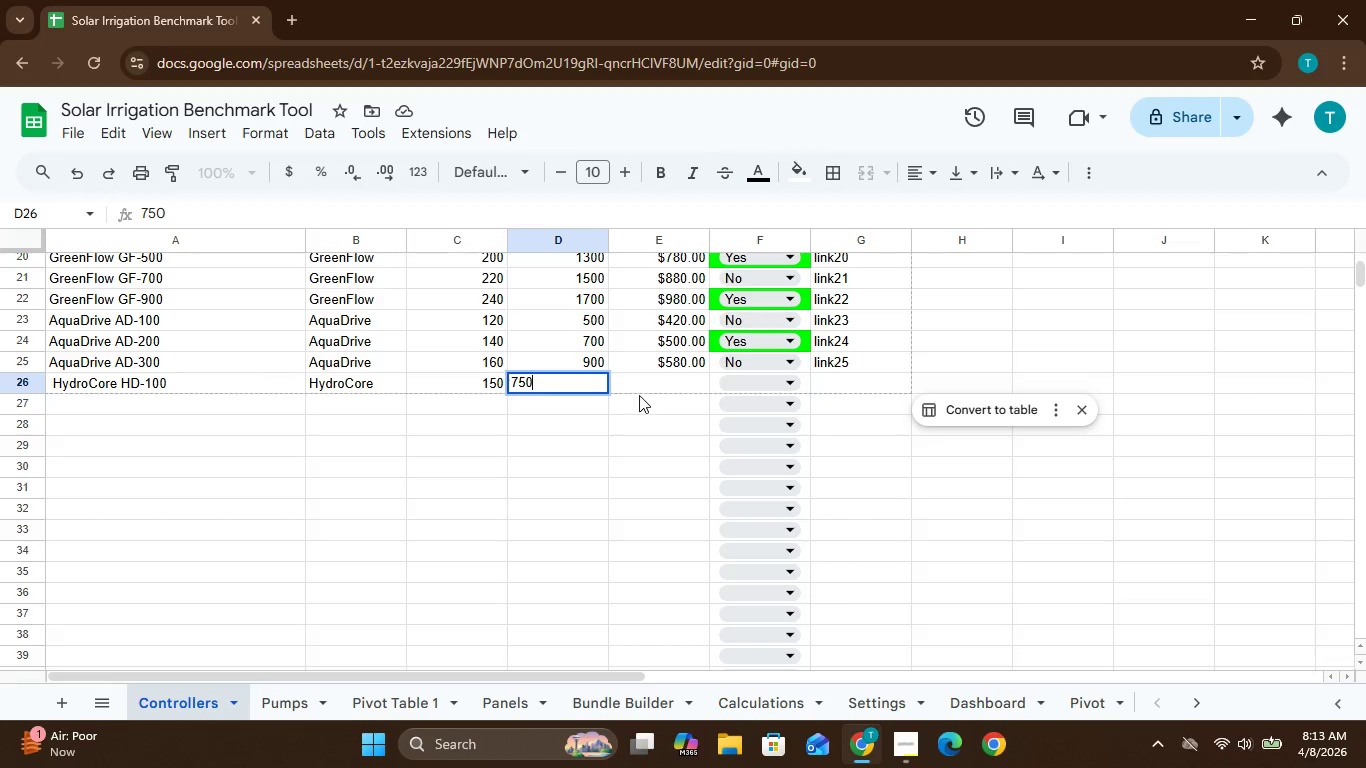 
left_click([634, 387])
 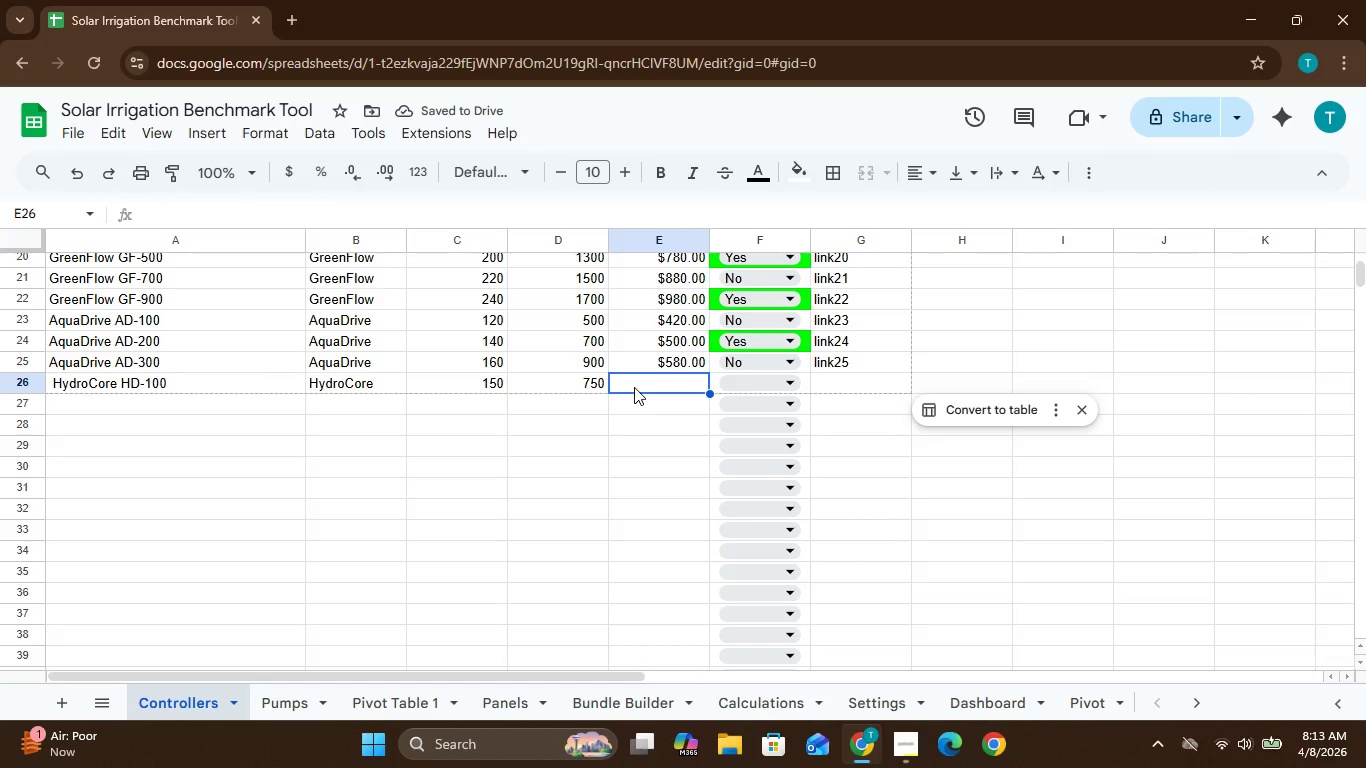 
type(510)
 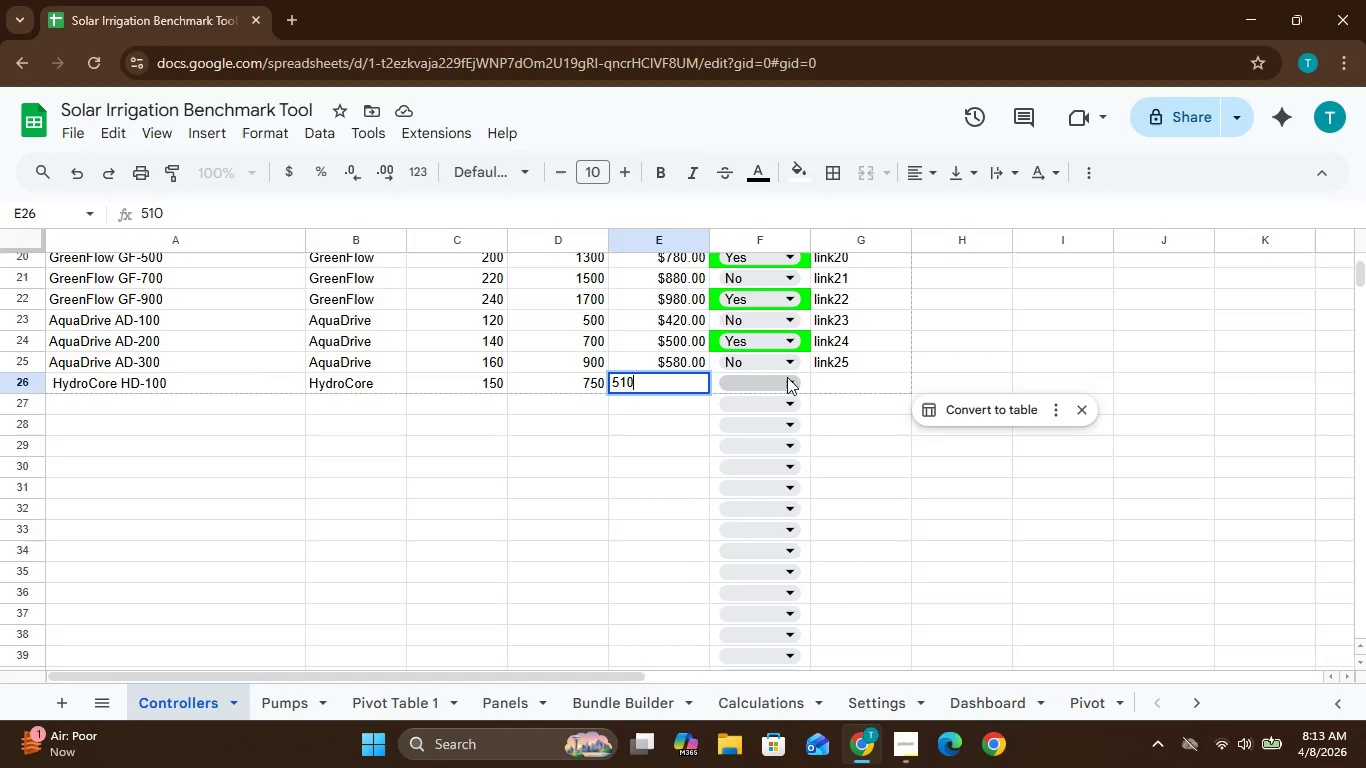 
left_click([793, 378])
 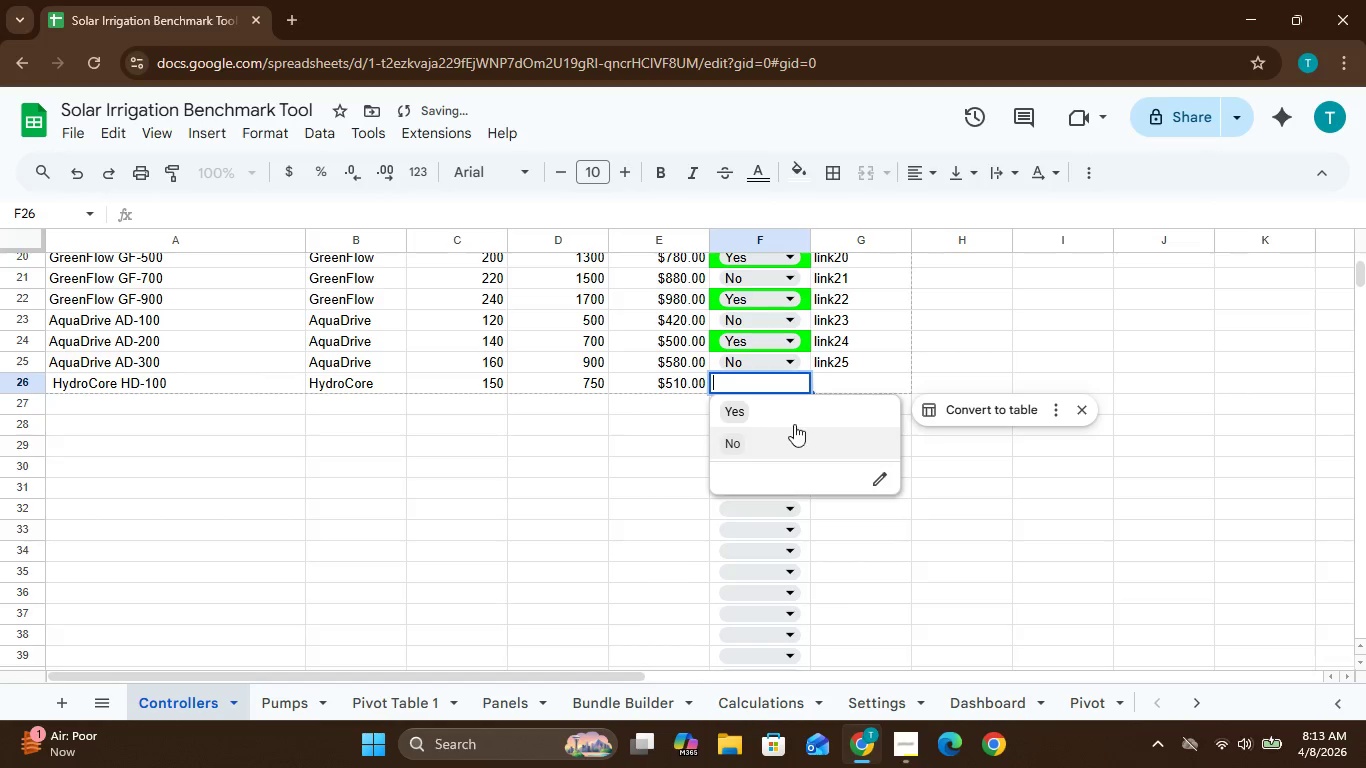 
left_click_drag(start_coordinate=[793, 400], to_coordinate=[812, 433])
 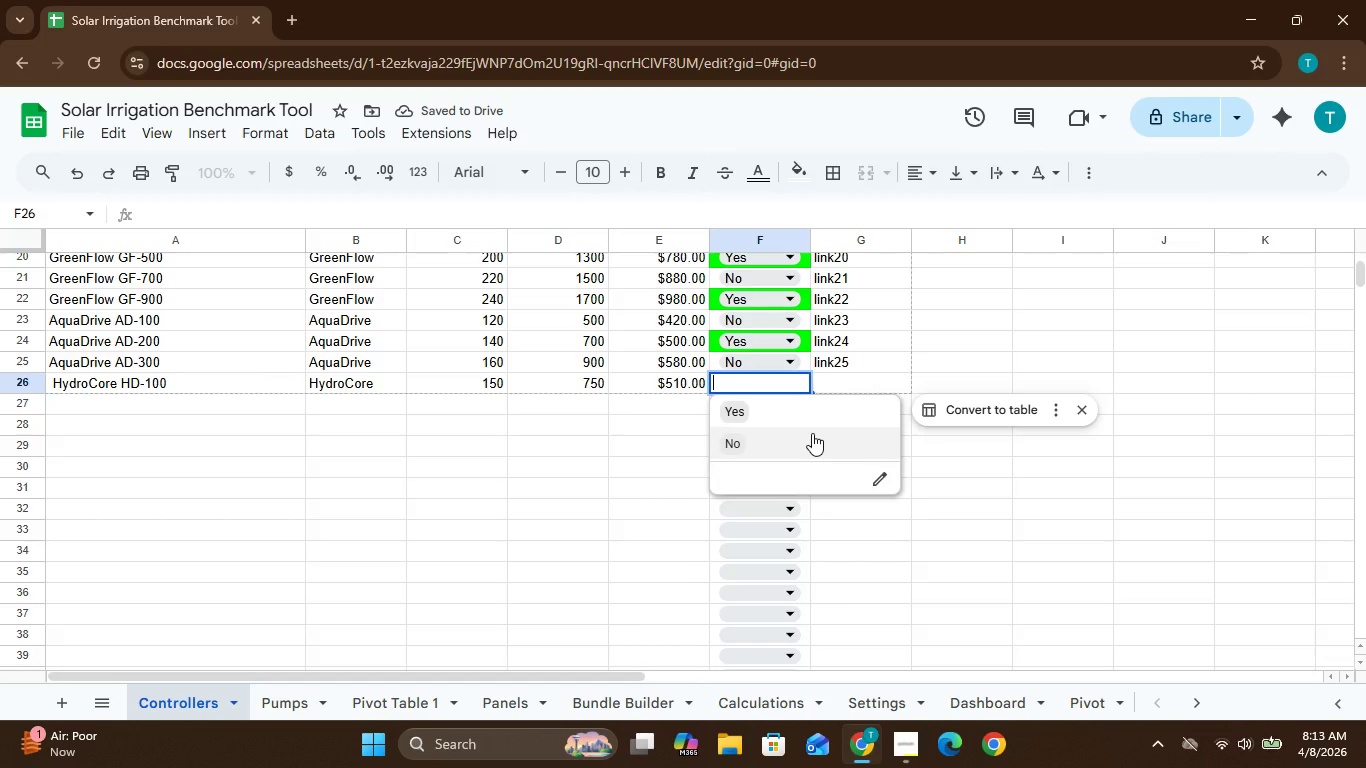 
left_click([812, 433])
 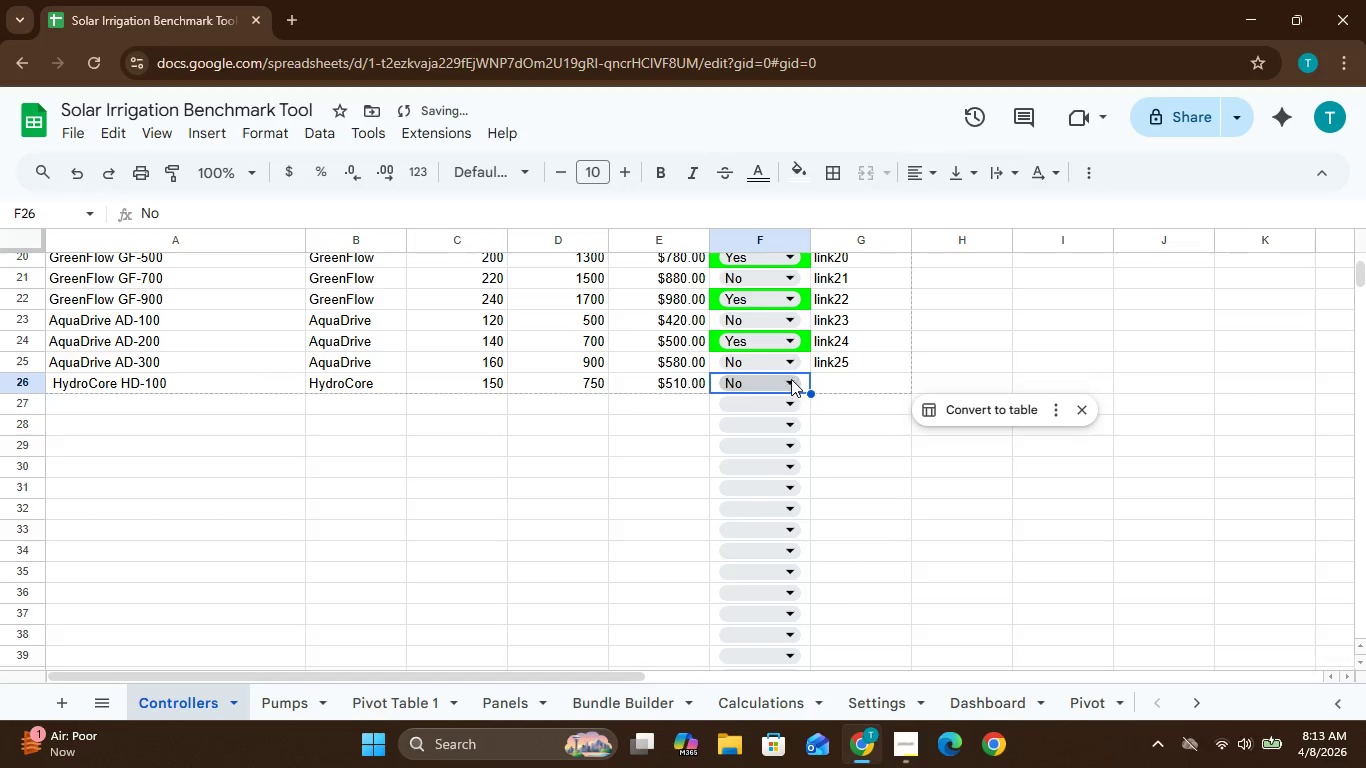 
left_click([791, 378])
 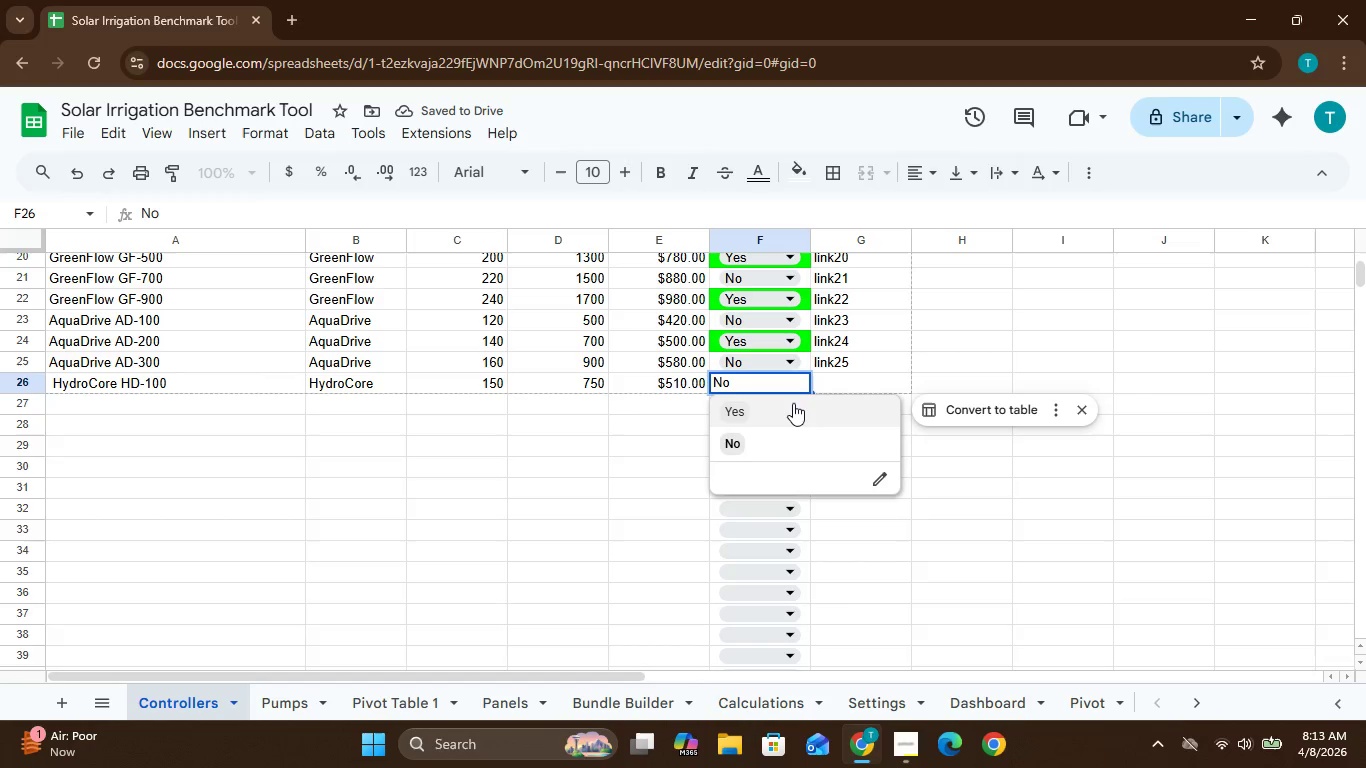 
left_click([793, 403])
 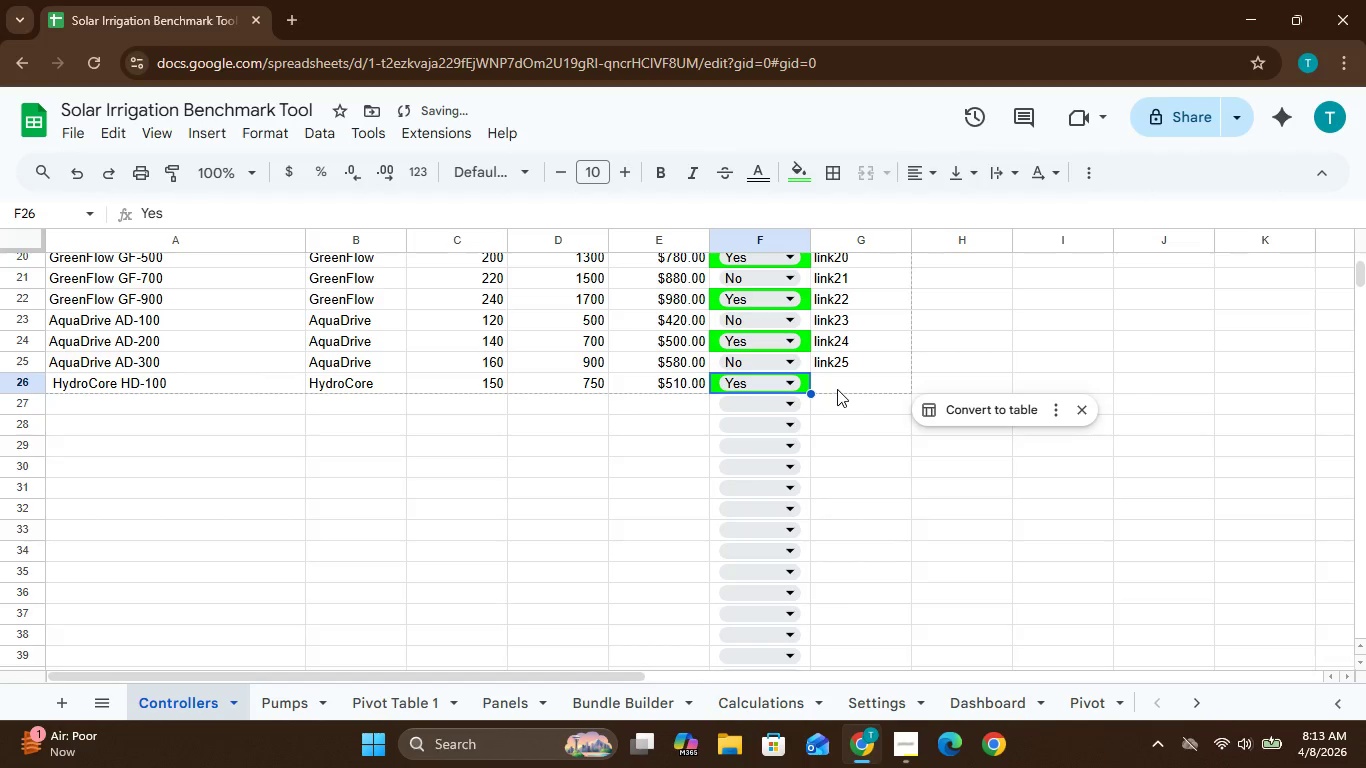 
left_click([837, 389])
 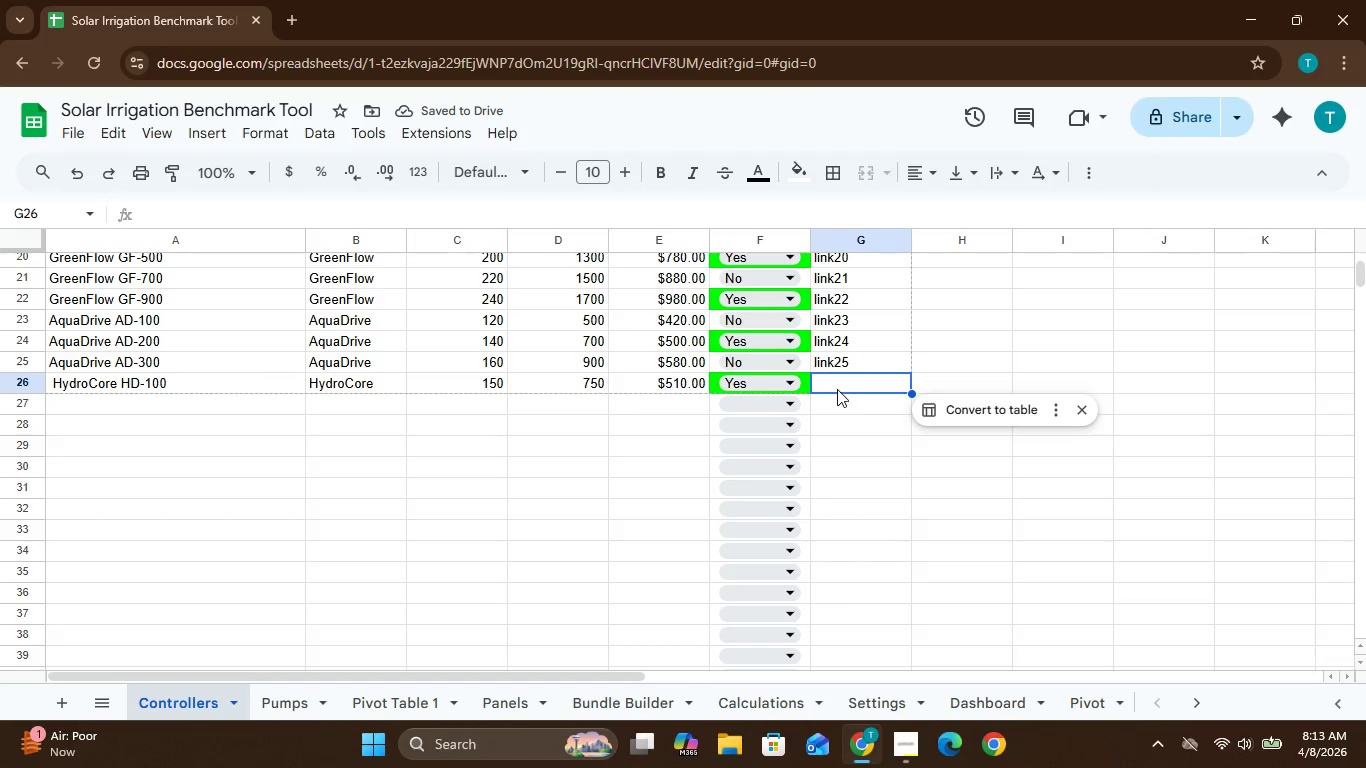 
type(link26)
 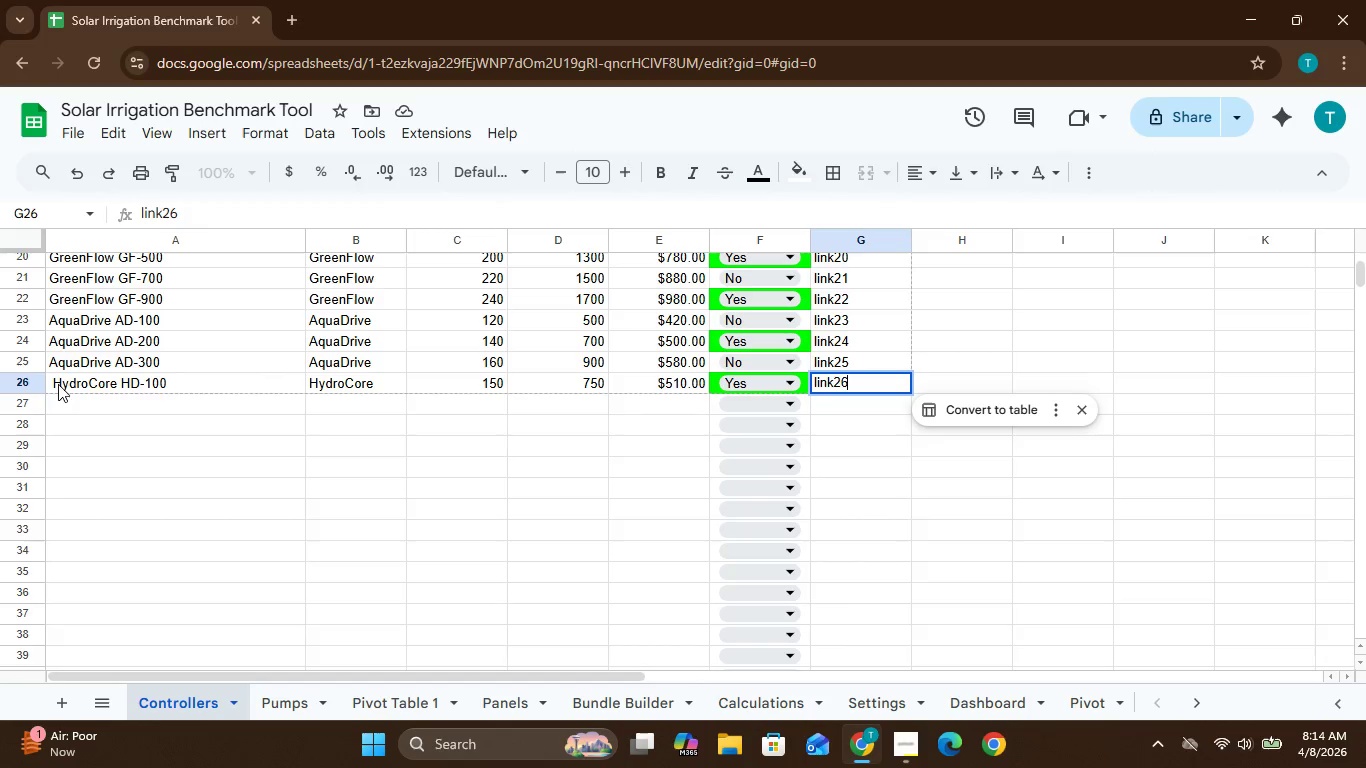 
left_click([63, 402])
 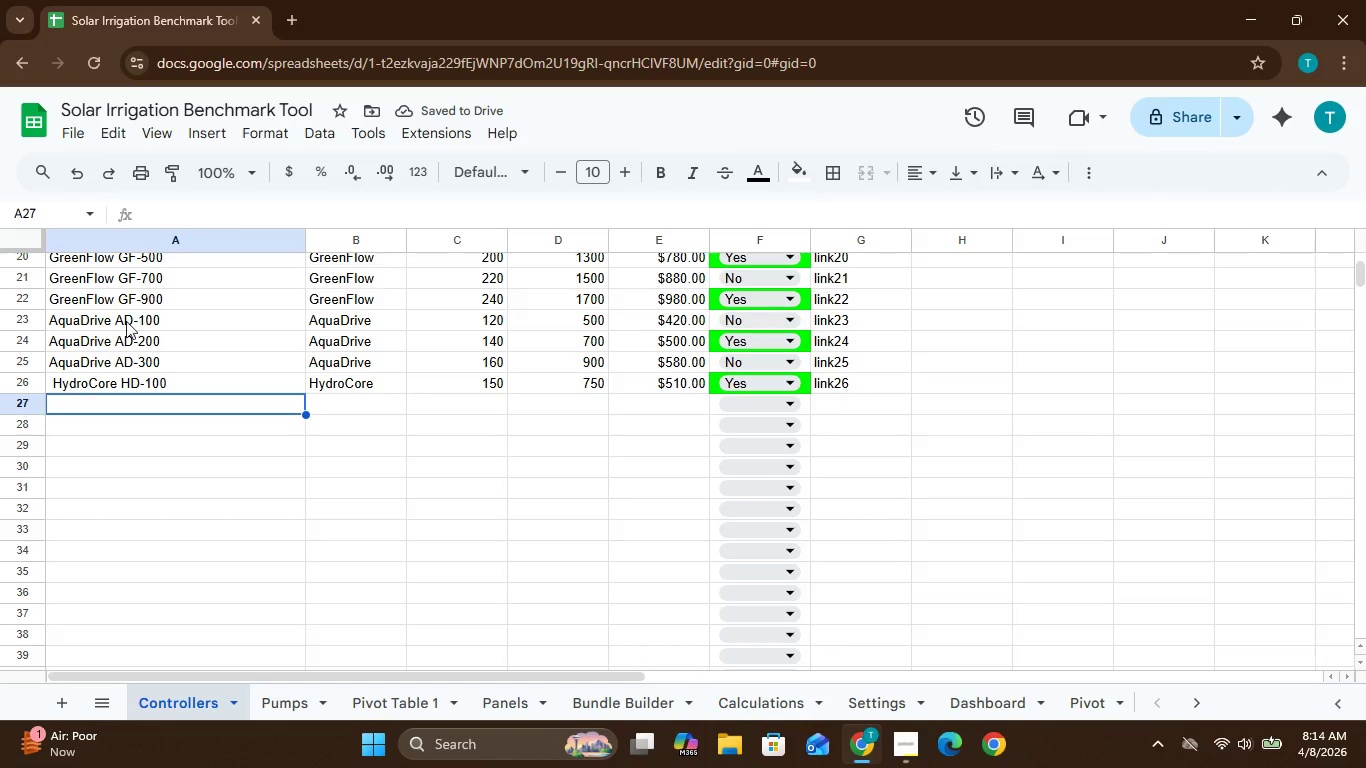 
wait(9.92)
 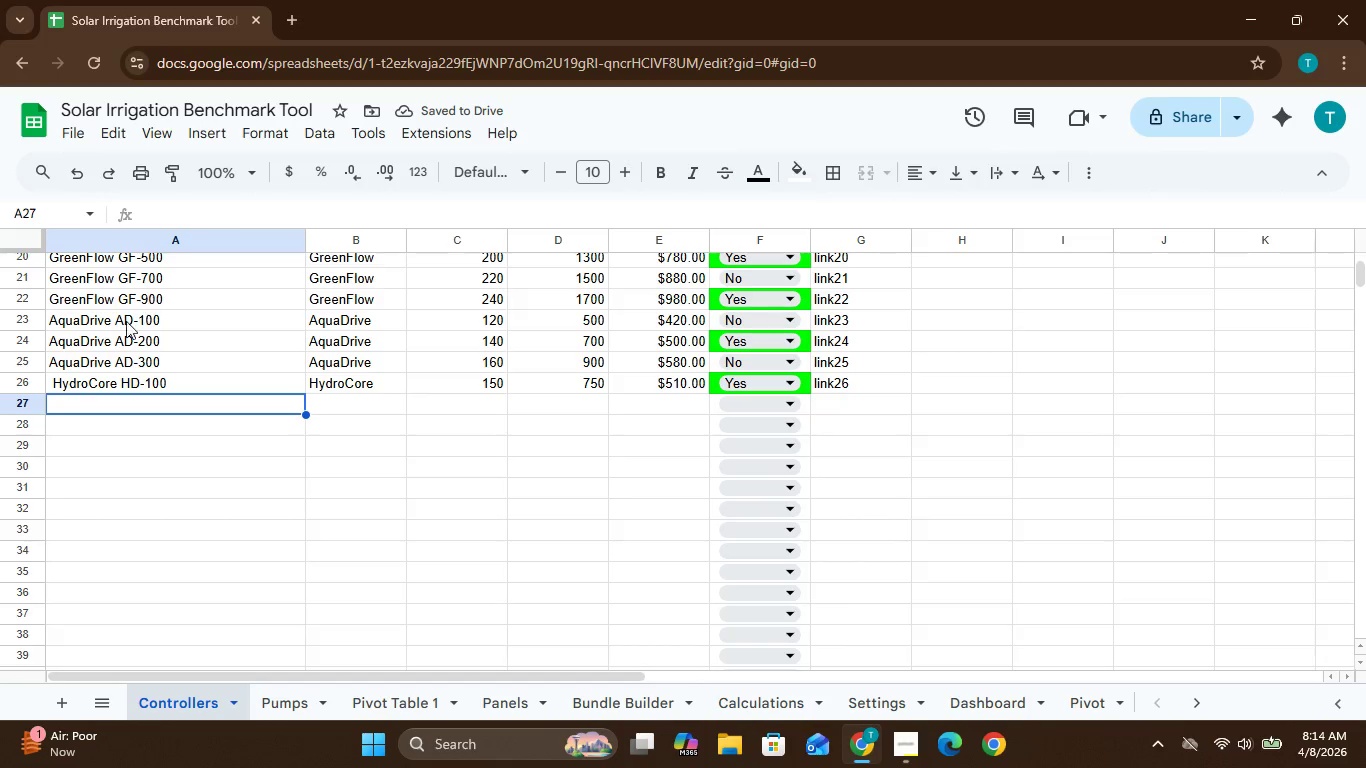 
left_click([50, 380])
 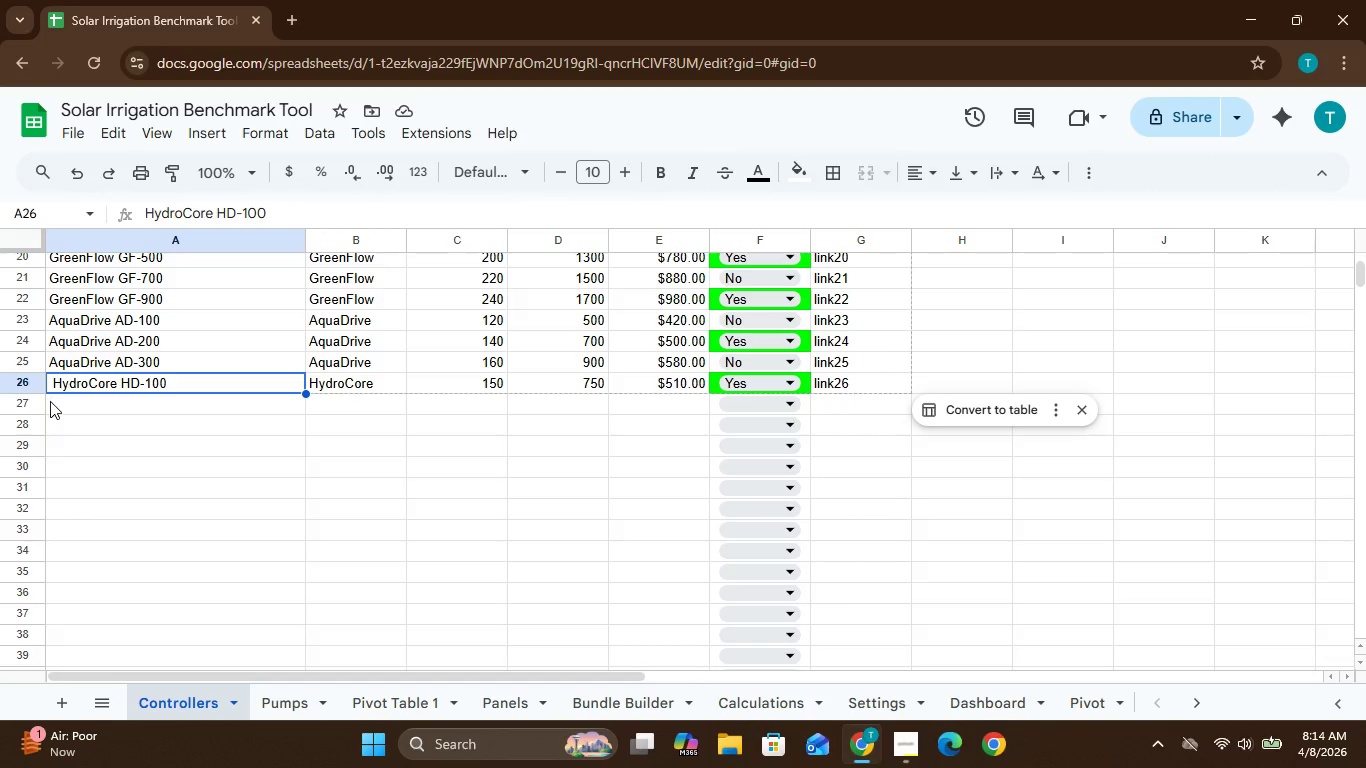 
left_click([50, 401])
 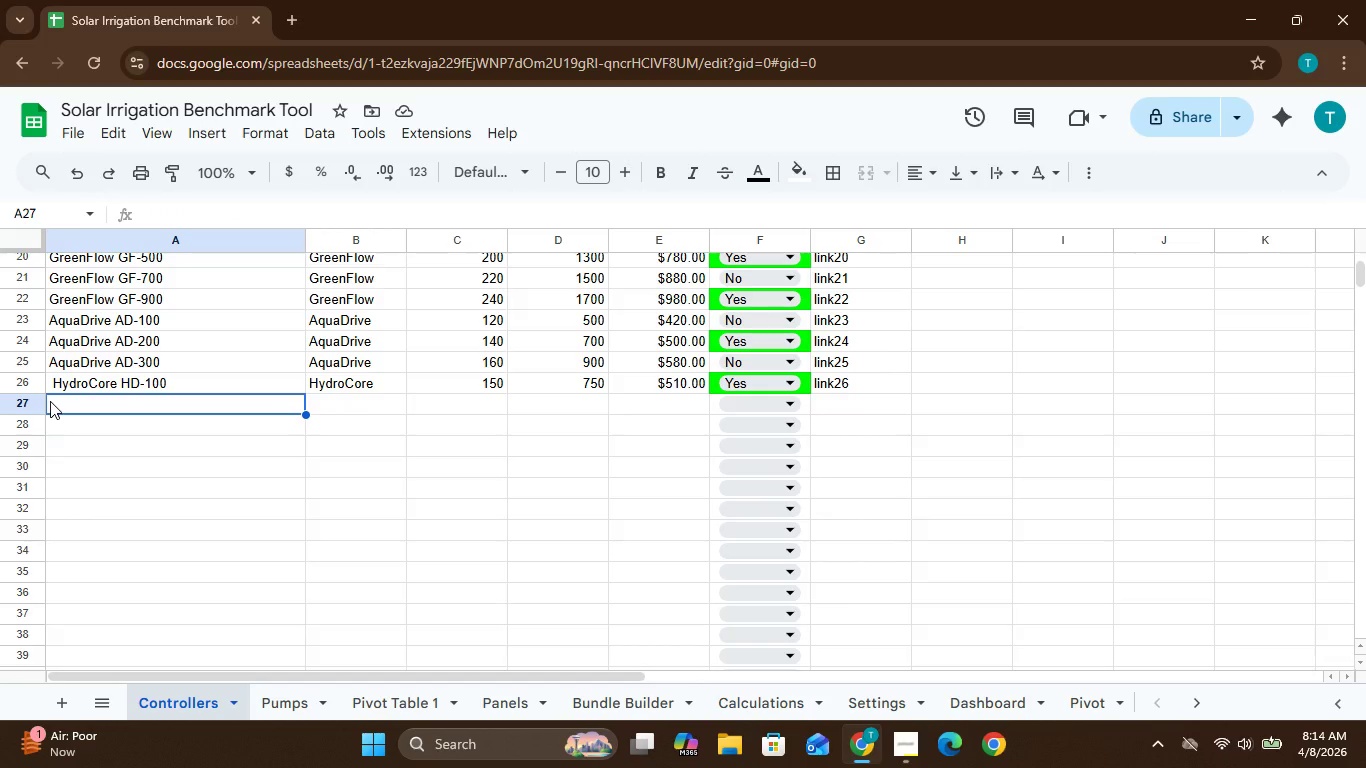 
type(HydroCore )
 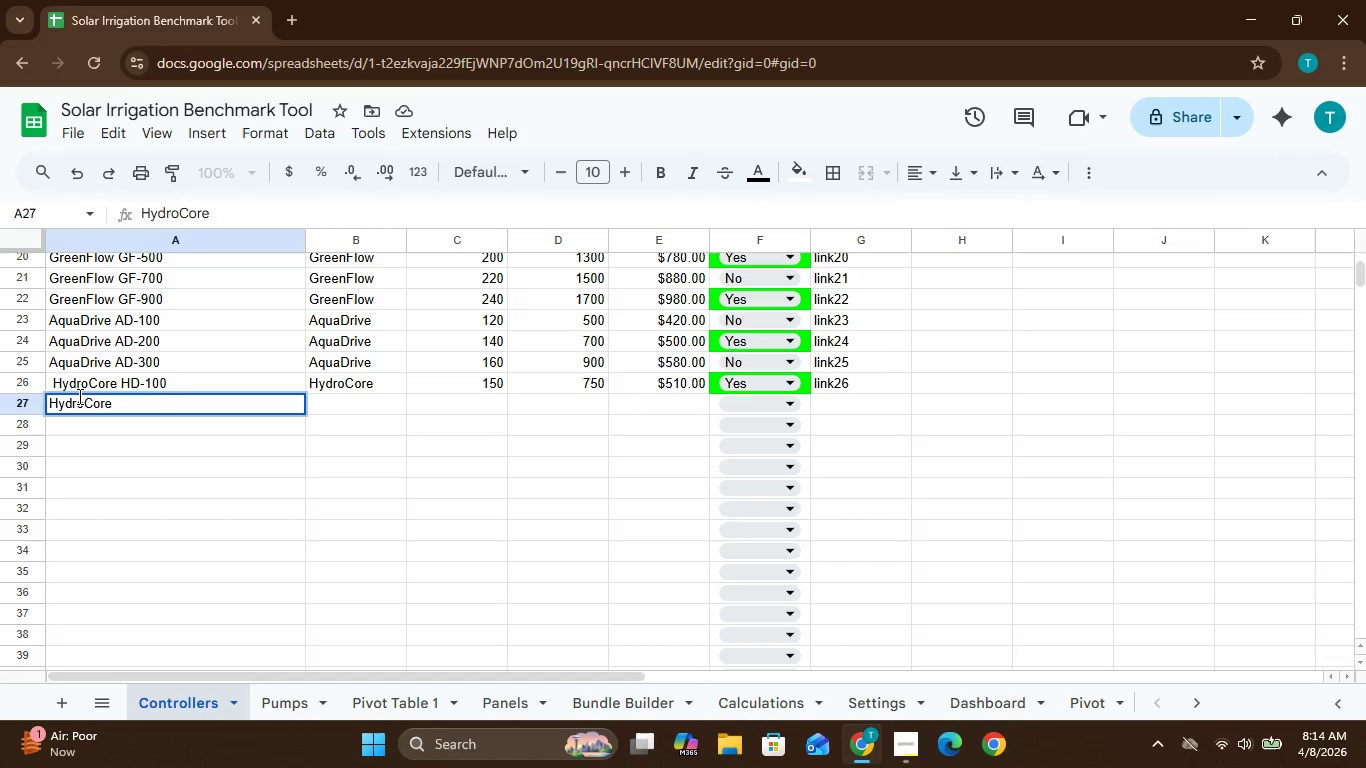 
type(HD-200)
 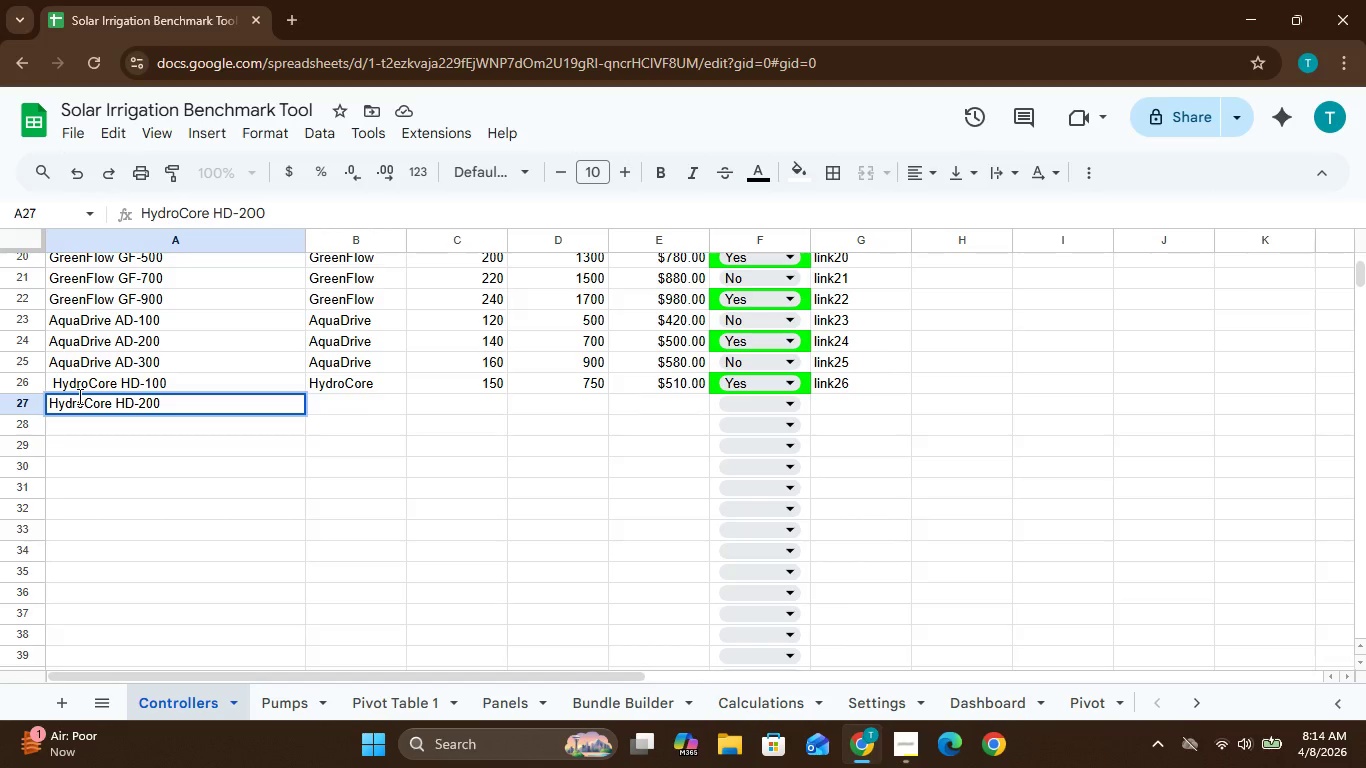 
left_click([315, 410])
 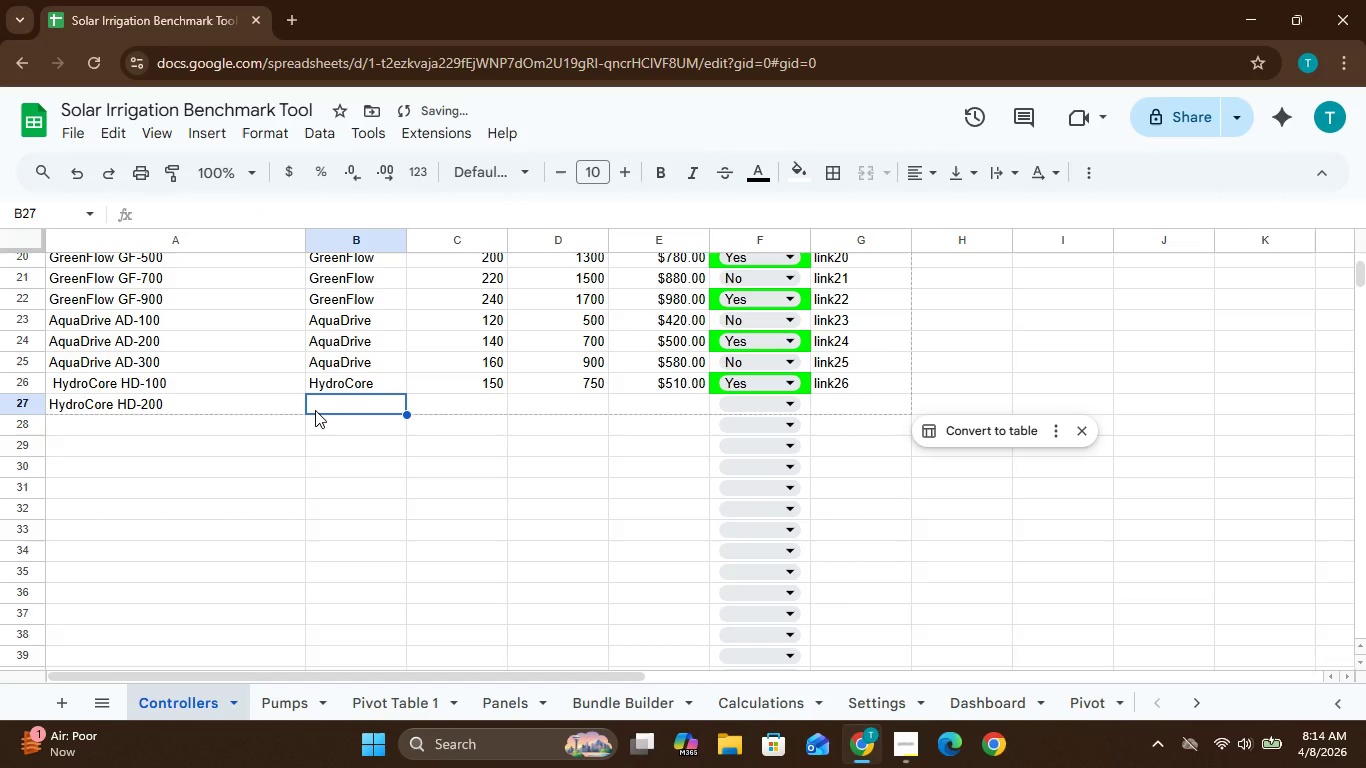 
hold_key(key=ShiftLeft, duration=0.77)
 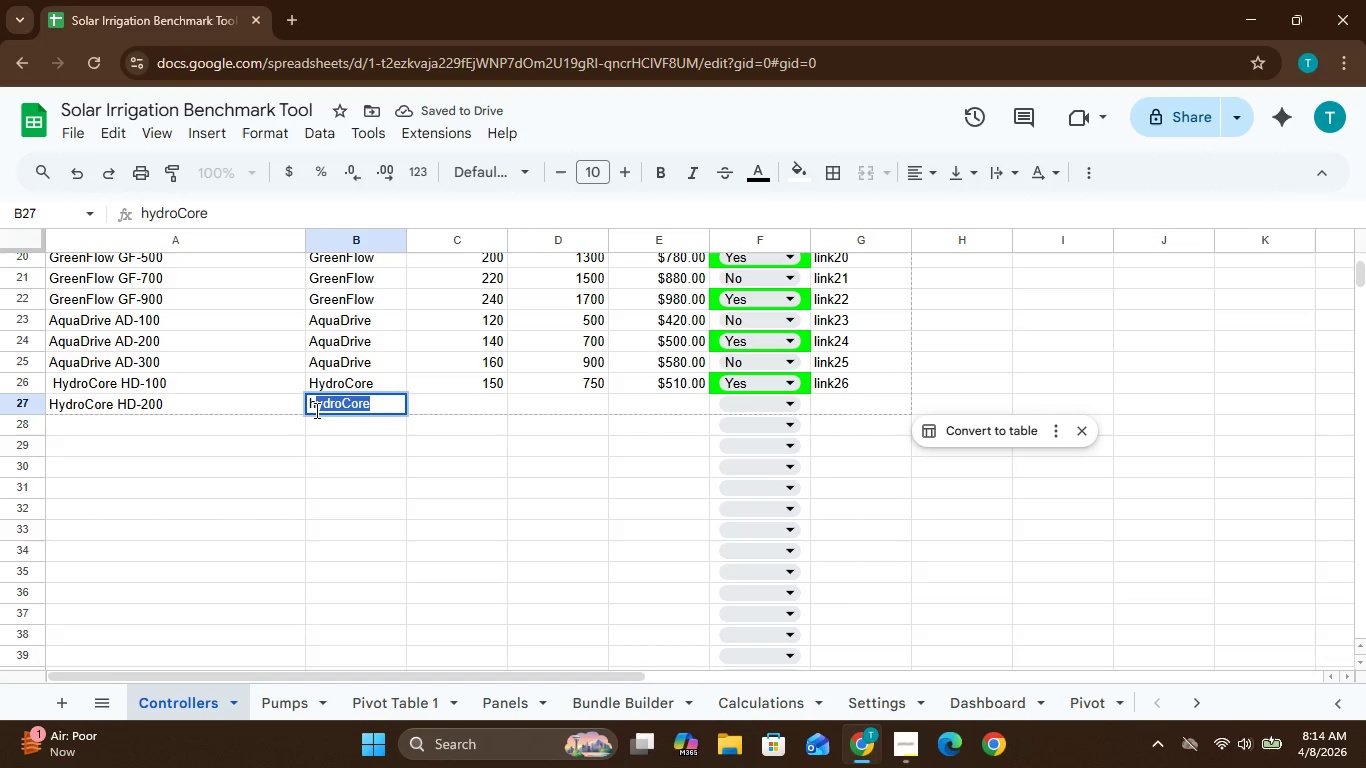 
key(H)
 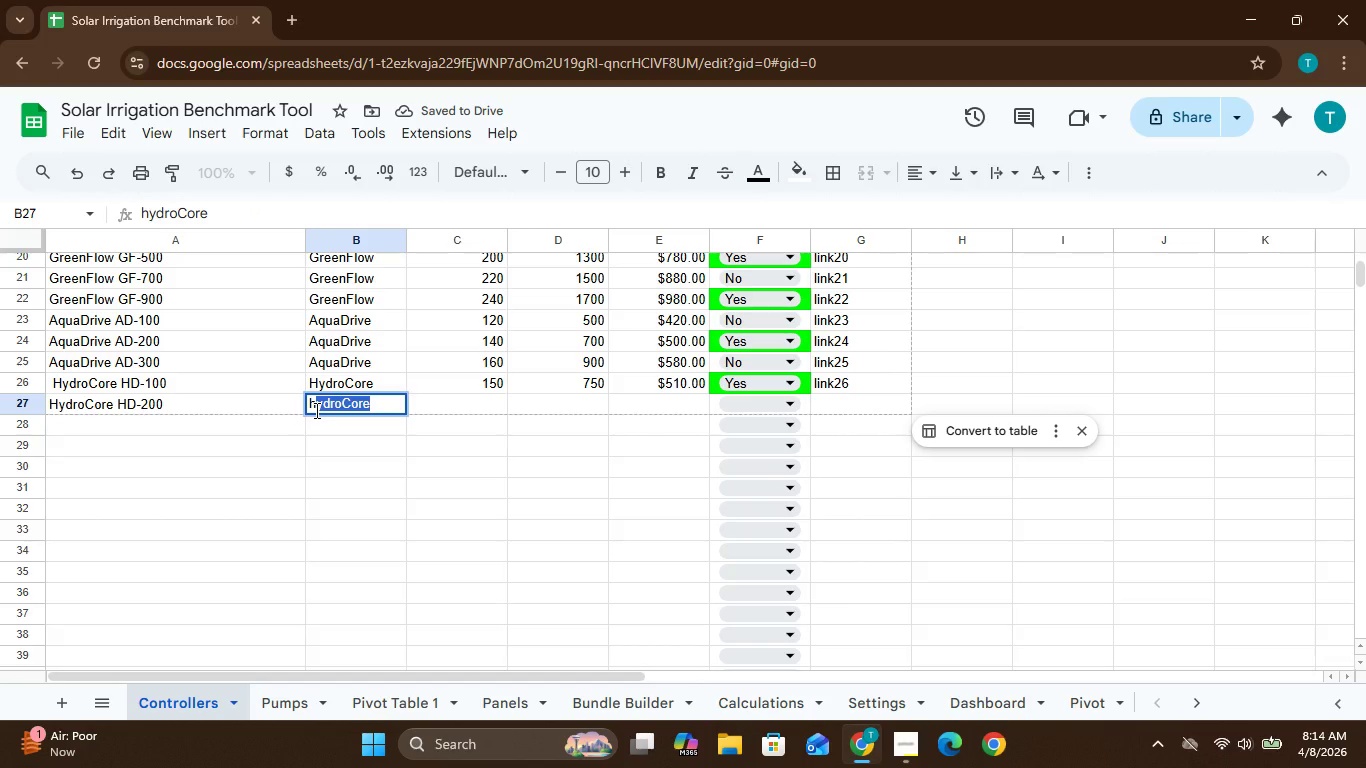 
key(Backspace)
 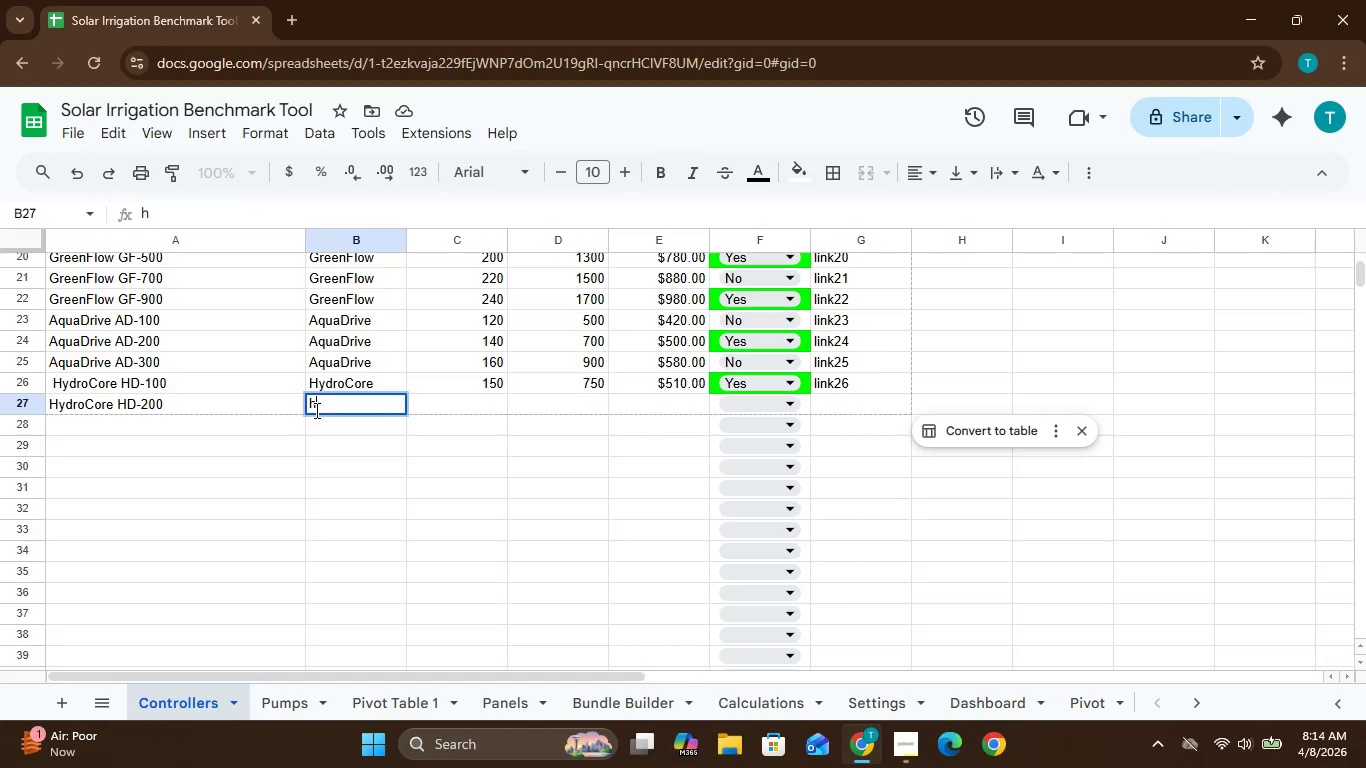 
key(Shift+H)
 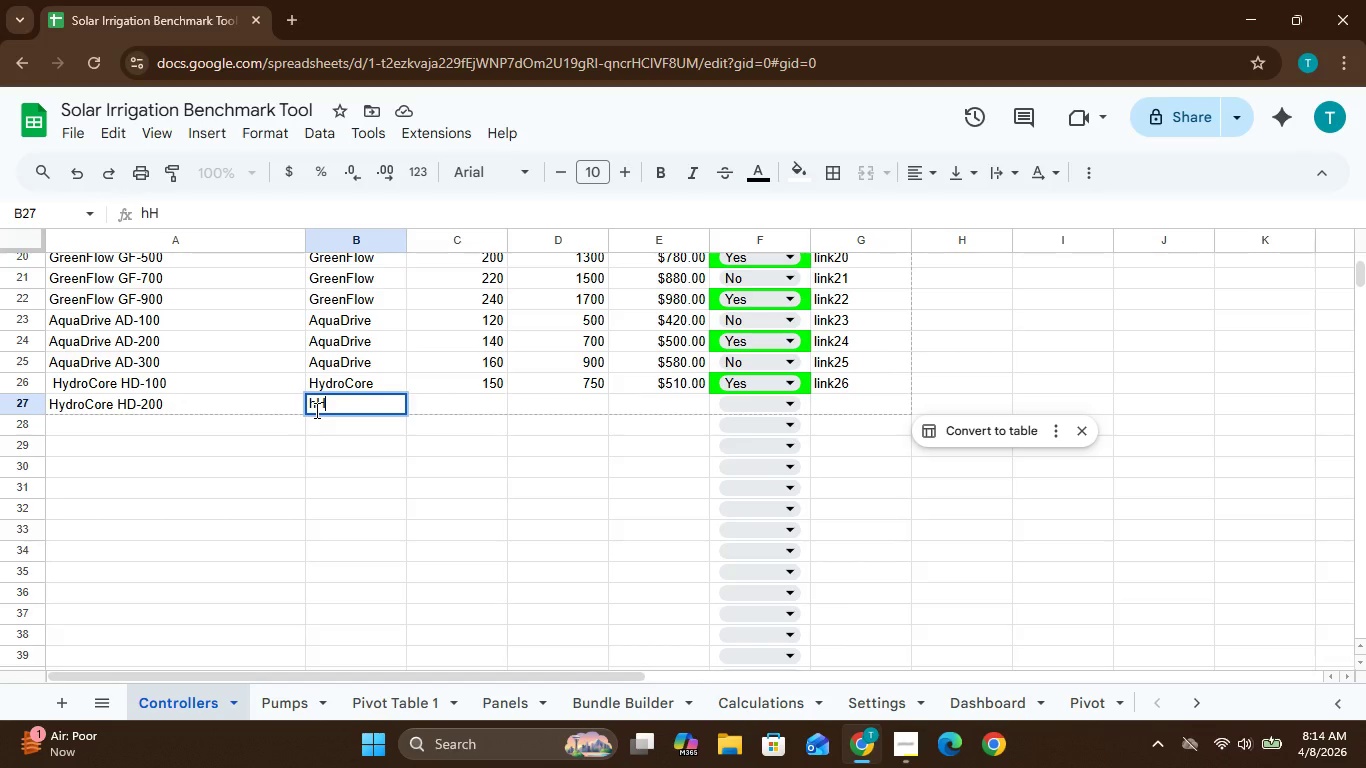 
key(Backspace)
 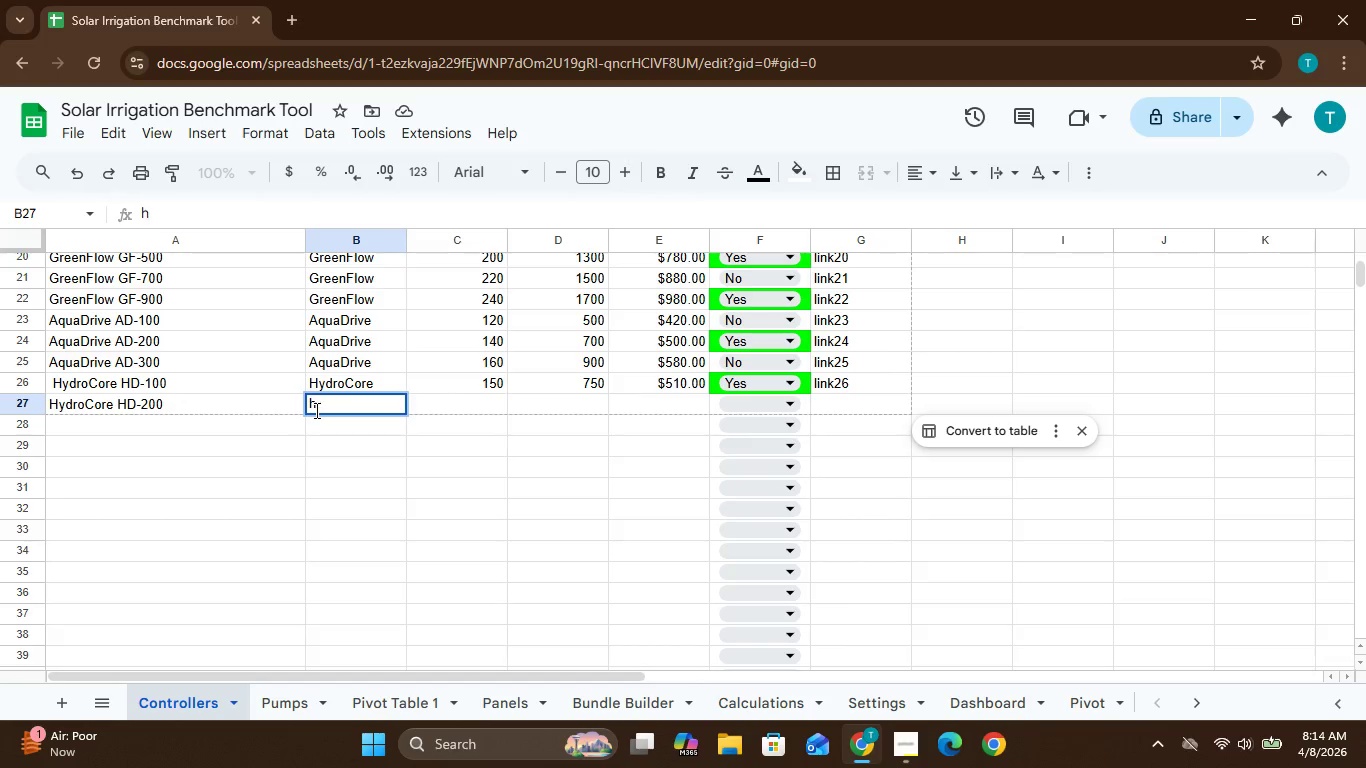 
key(Backspace)
 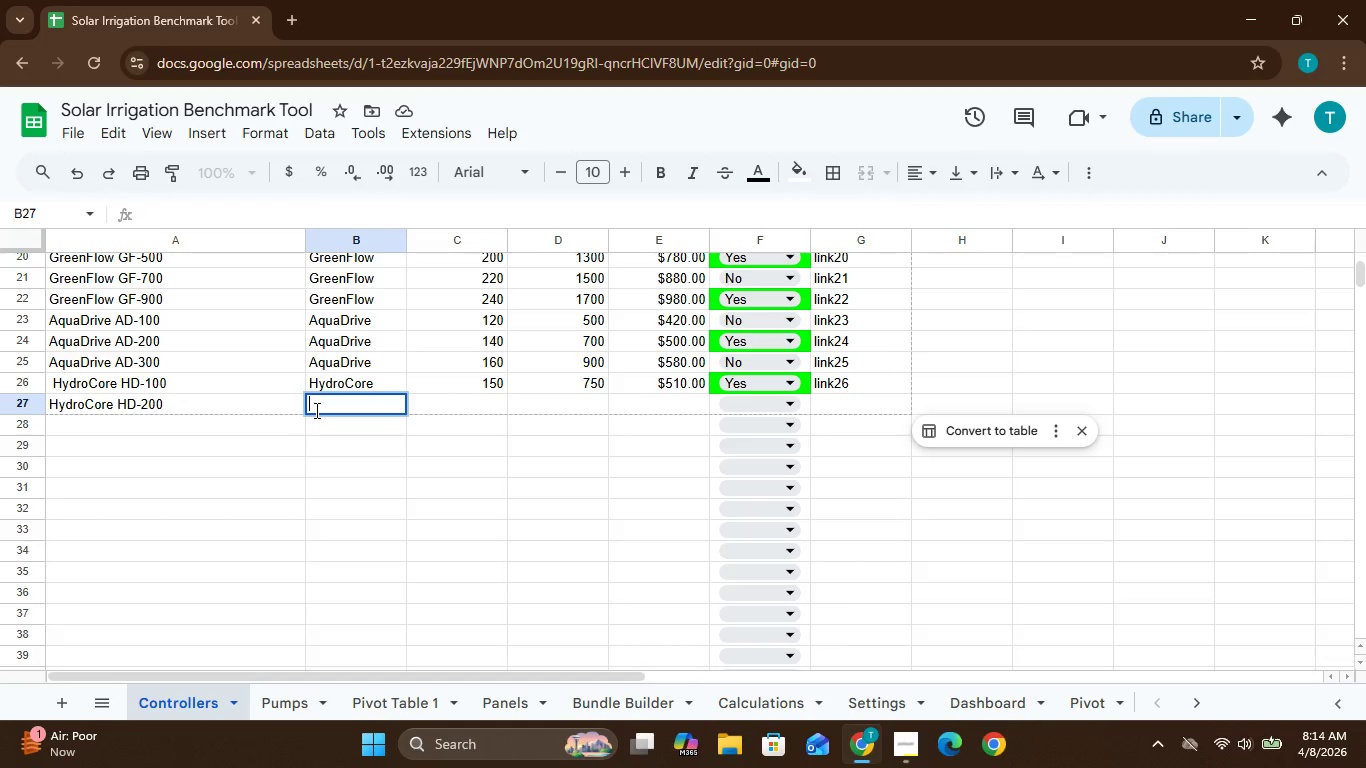 
key(Backspace)
 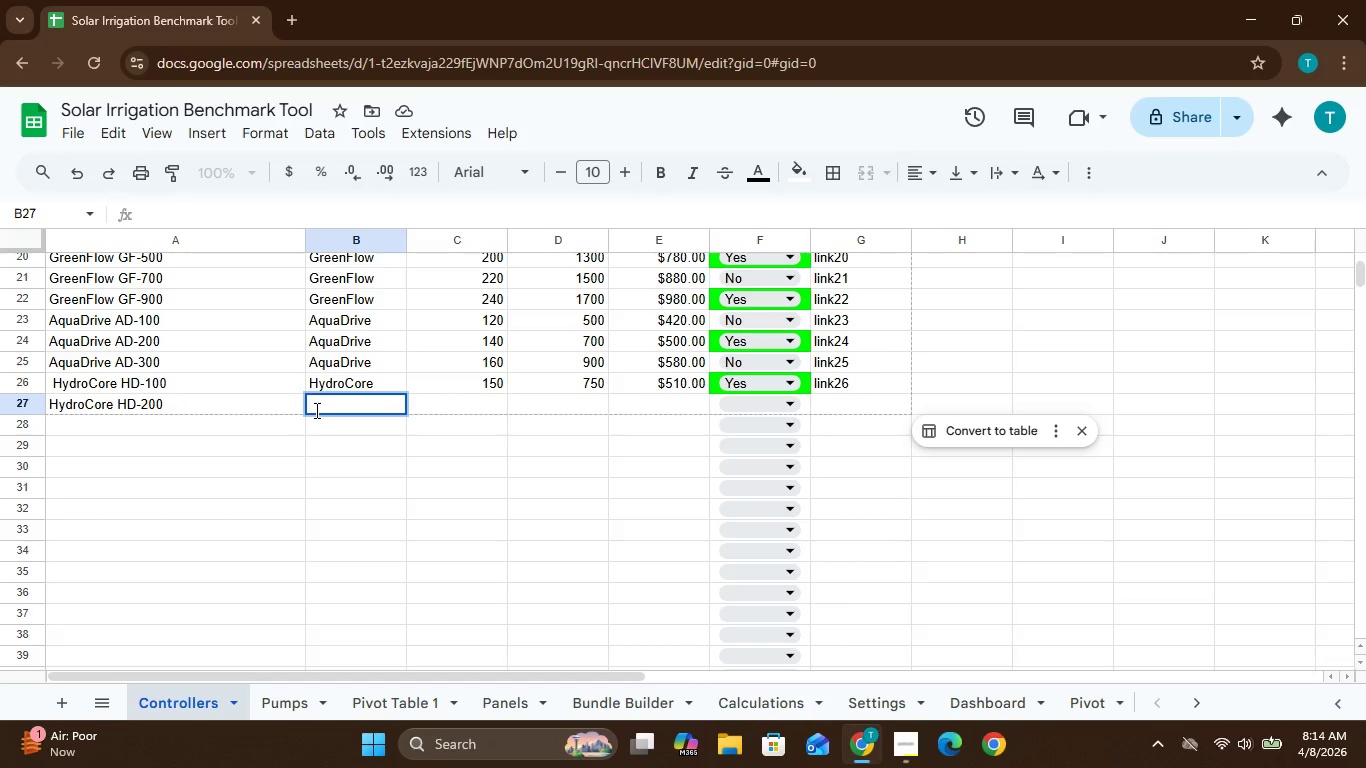 
key(Shift+H)
 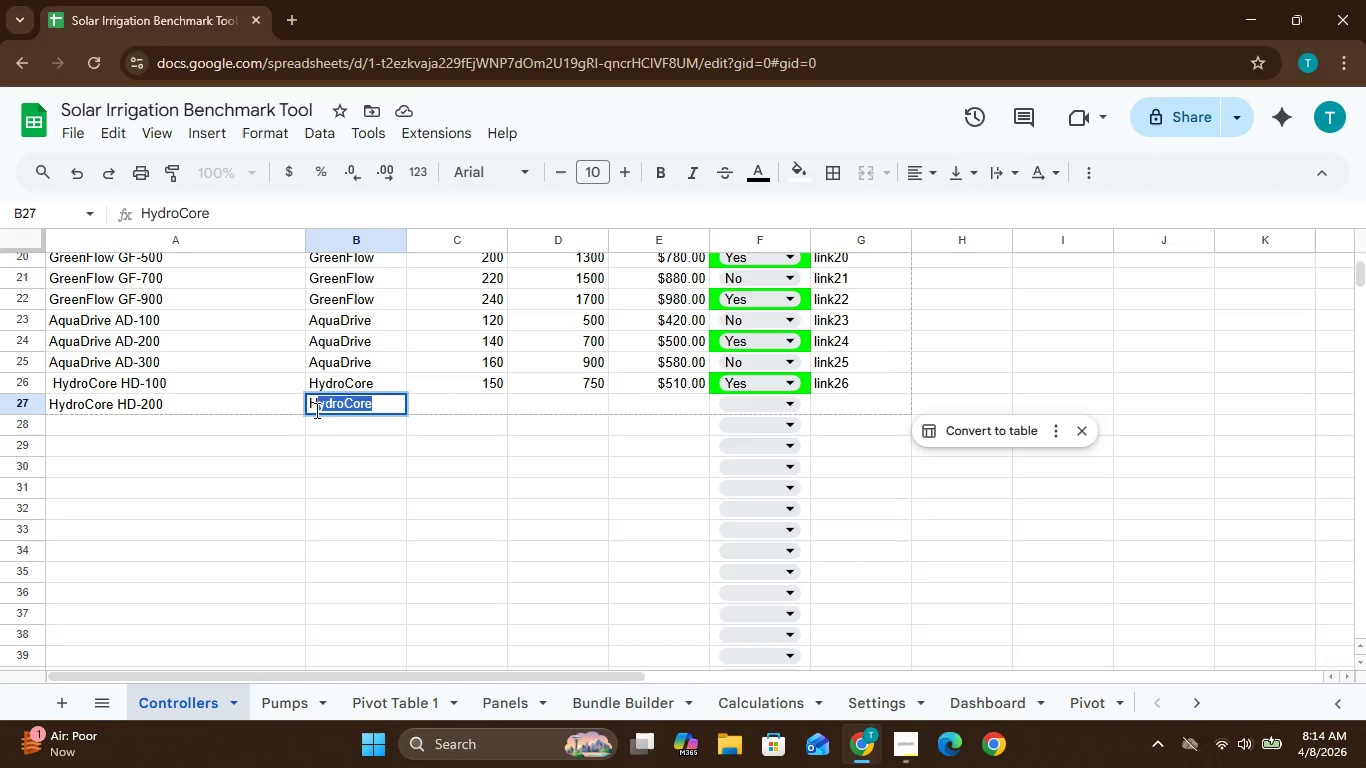 
key(Enter)
 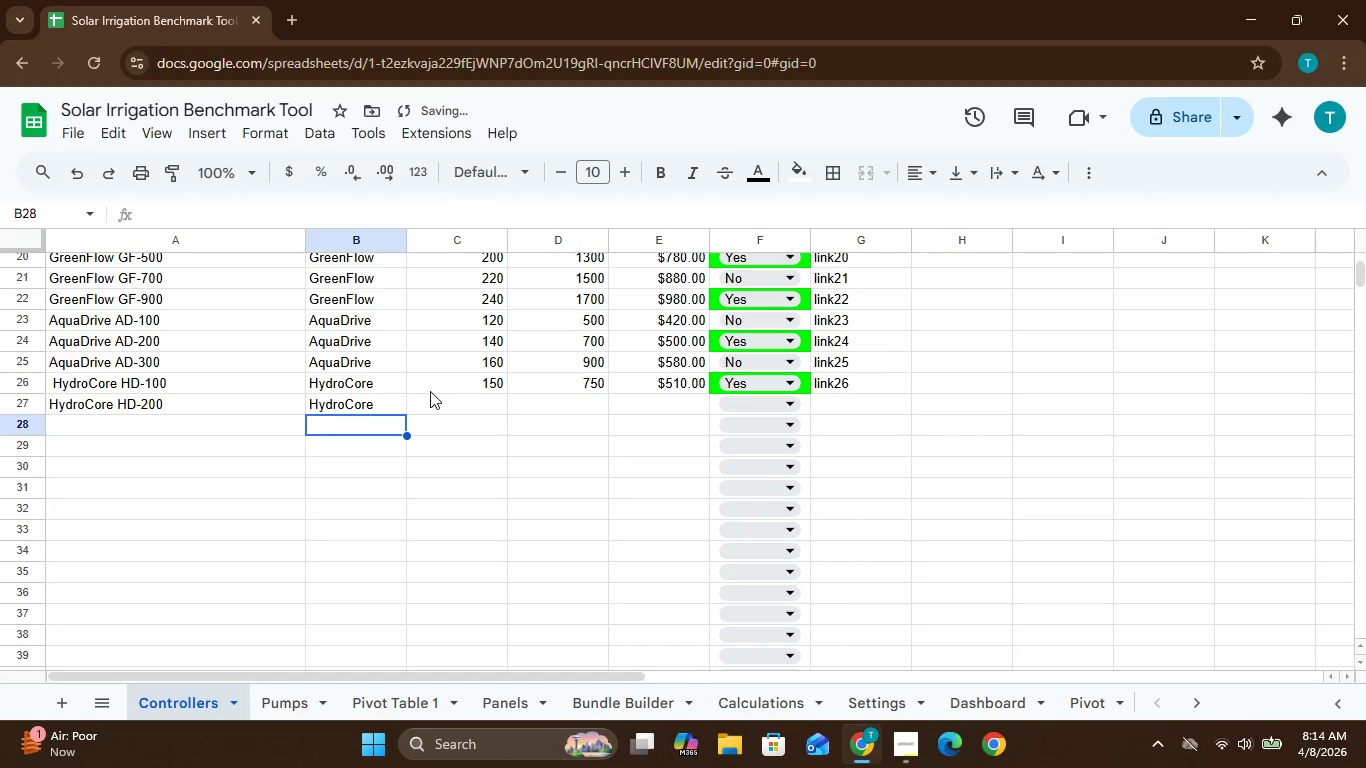 
left_click([434, 399])
 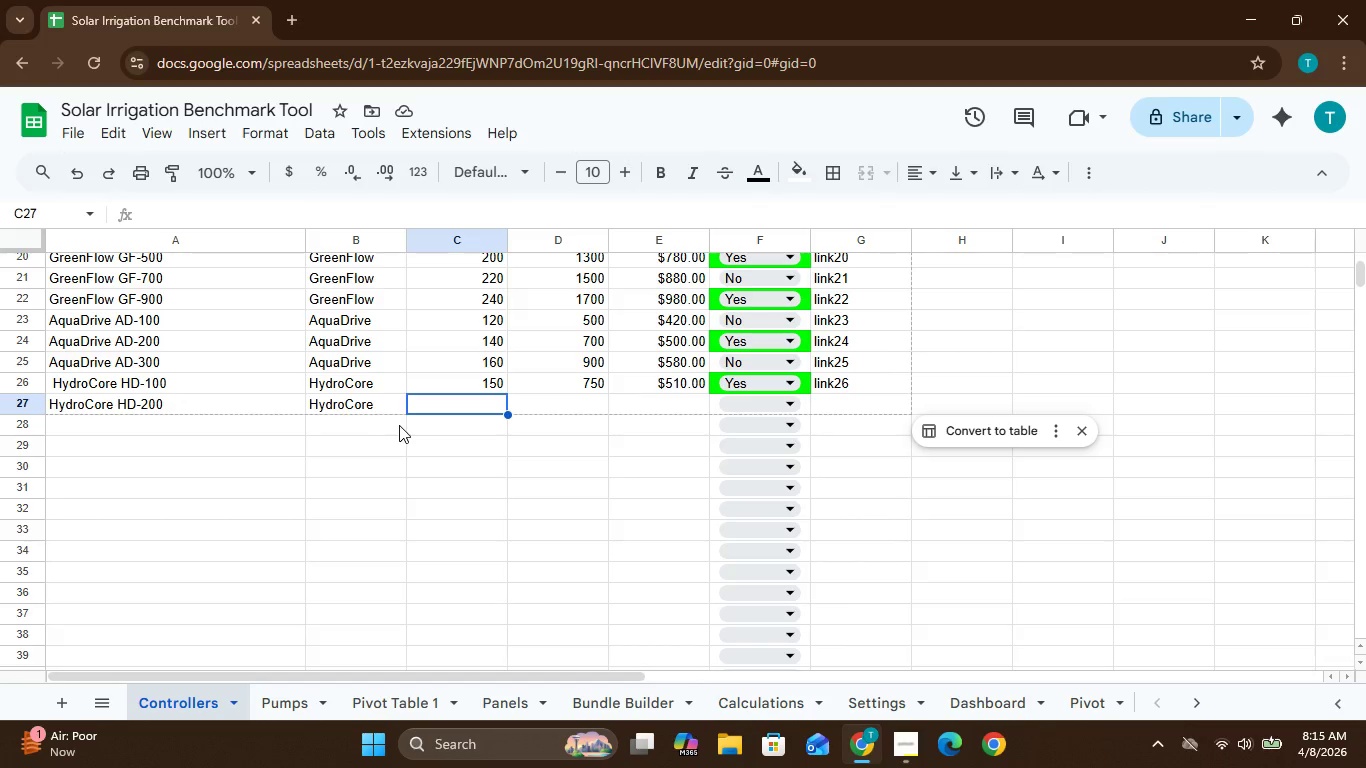 
wait(19.17)
 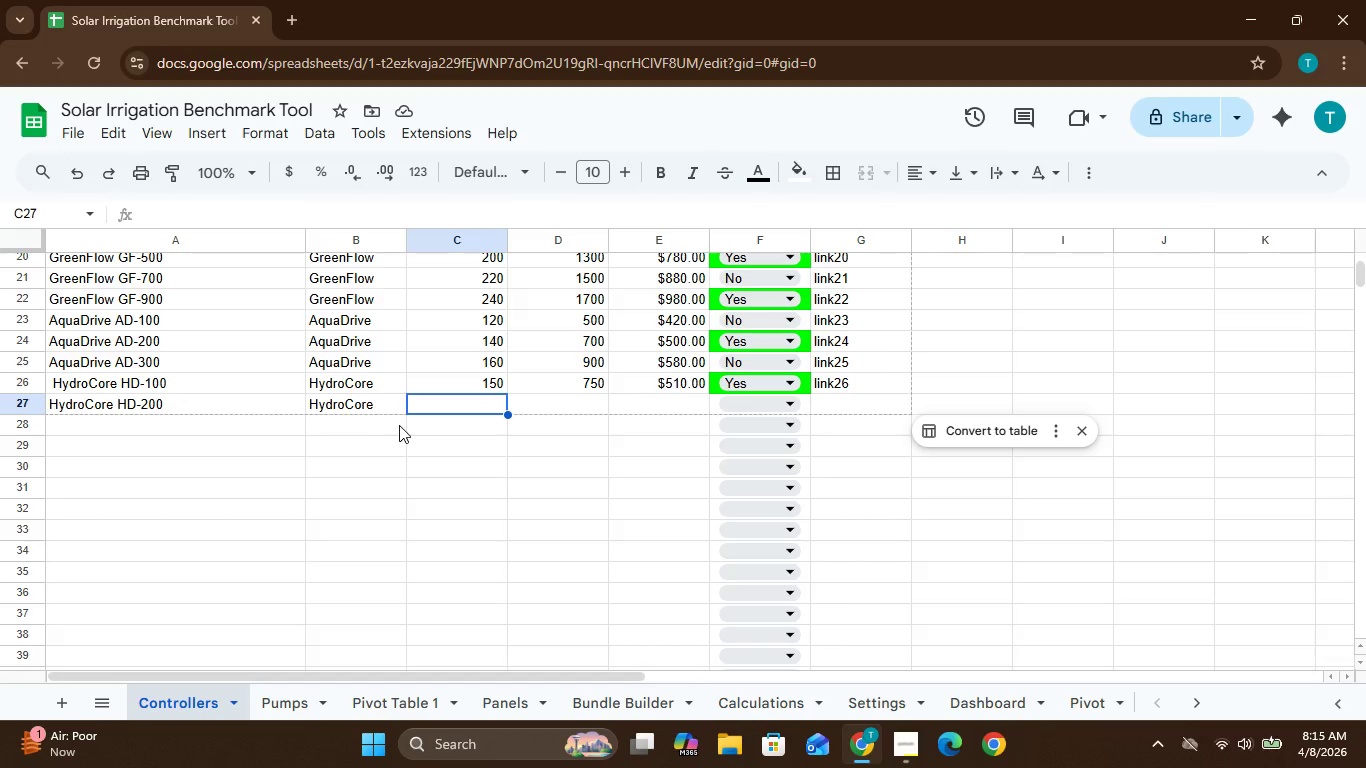 
left_click([423, 411])
 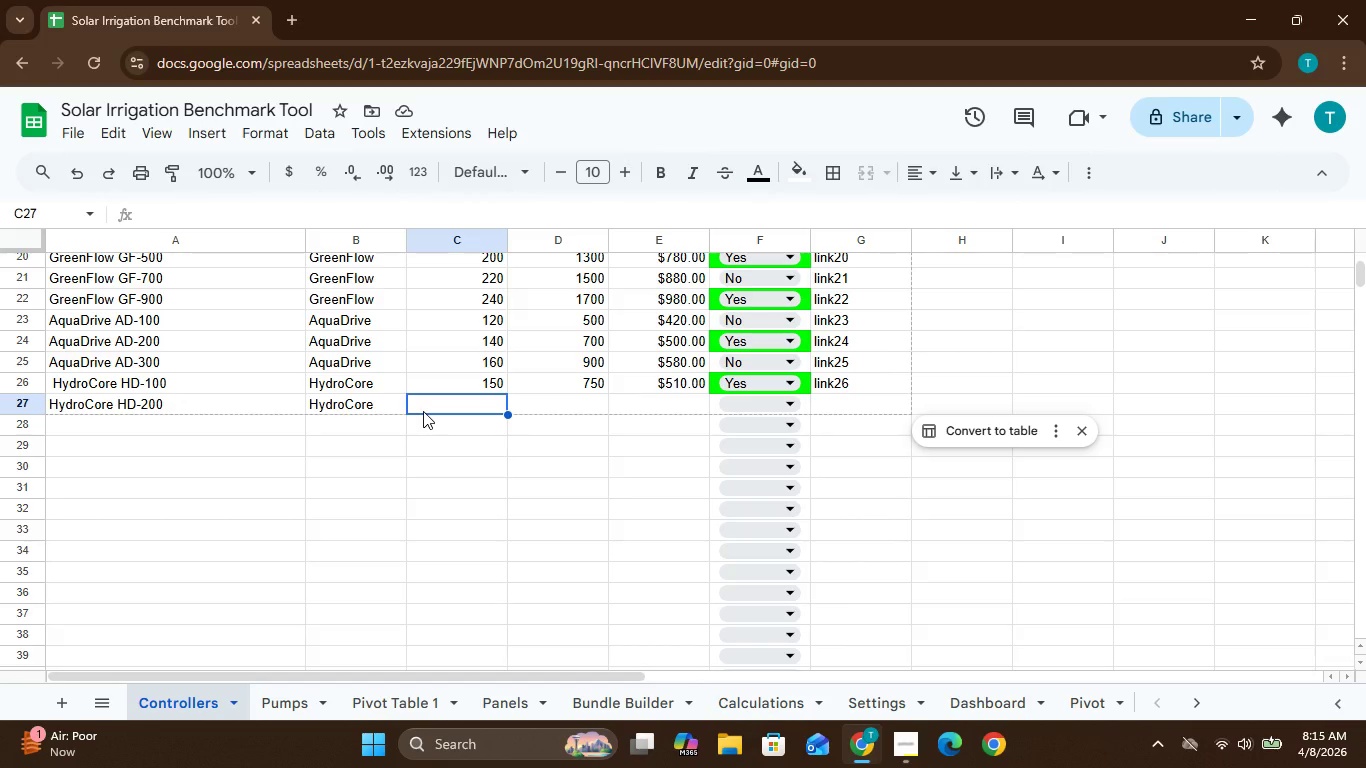 
type(170)
 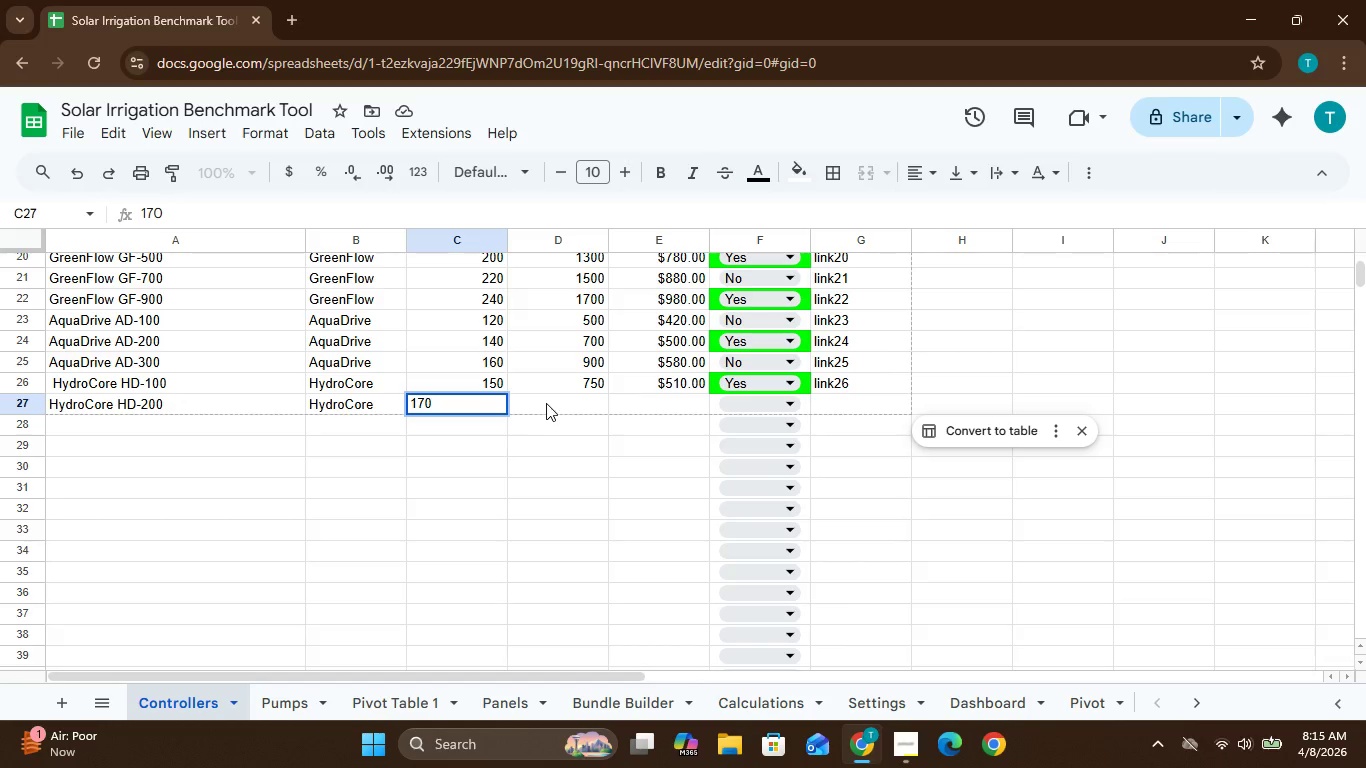 
left_click([542, 401])
 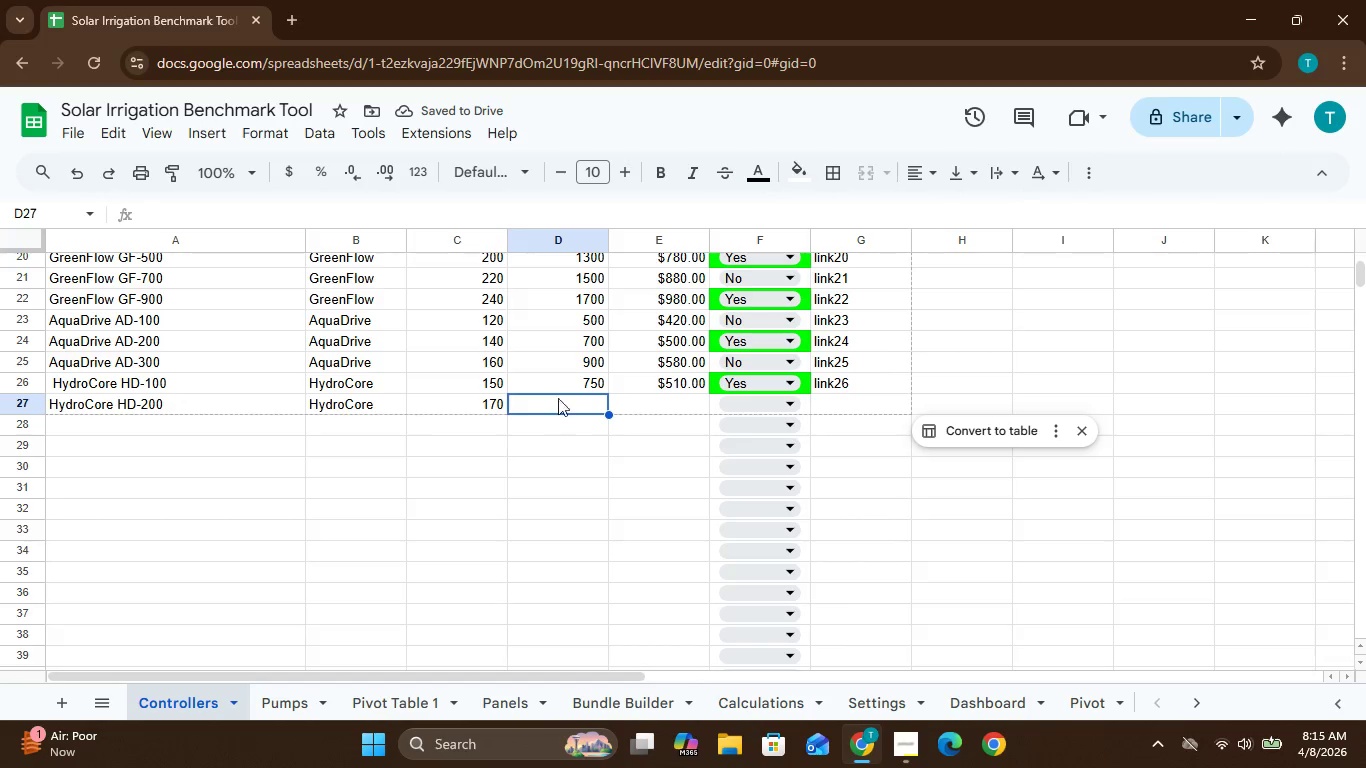 
wait(8.81)
 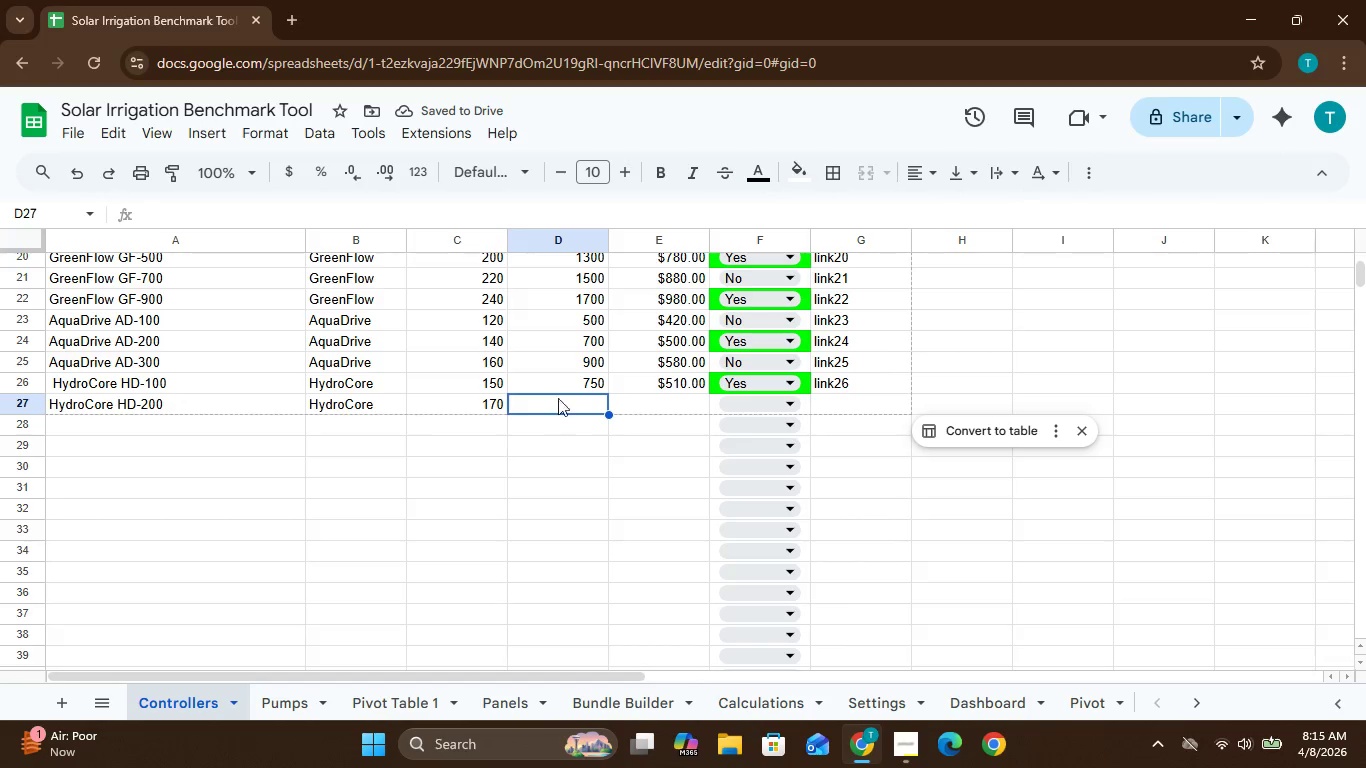 
type(950)
 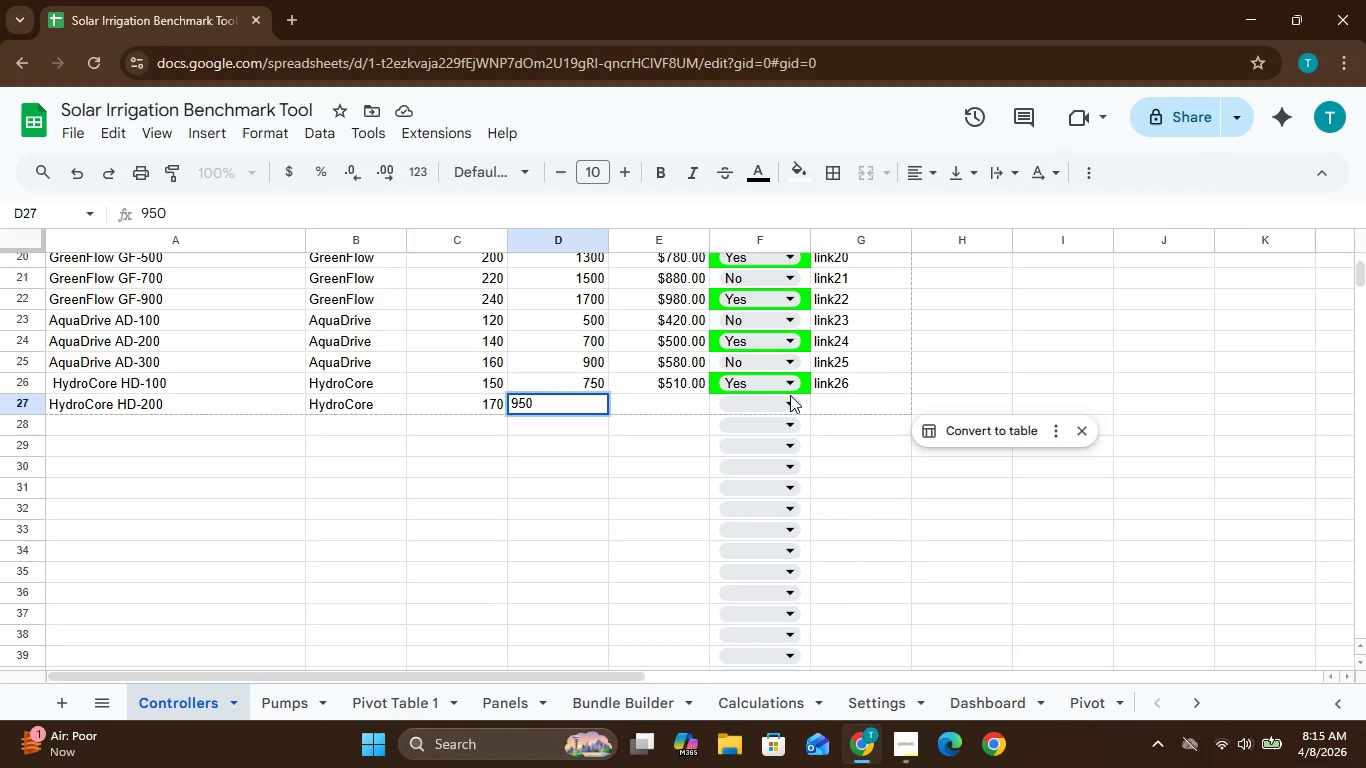 
left_click([795, 398])
 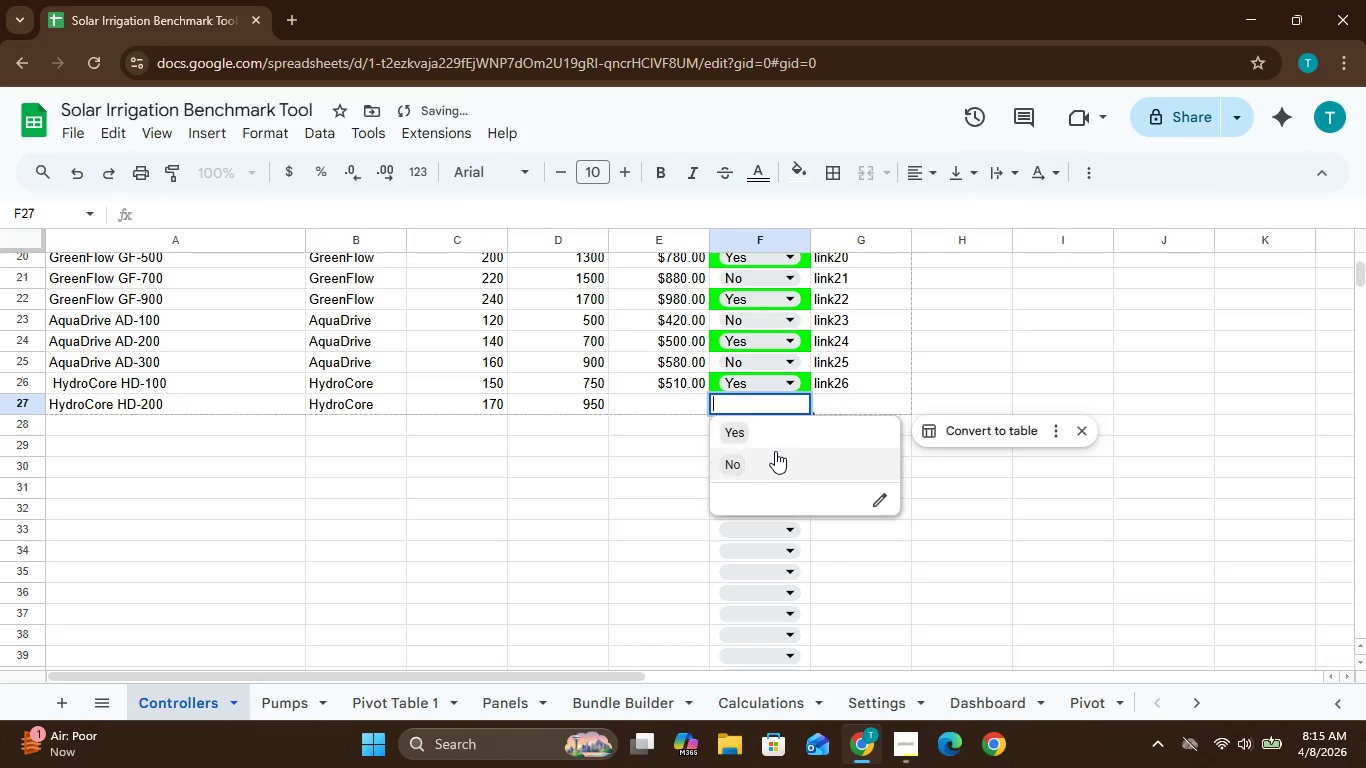 
left_click([772, 458])
 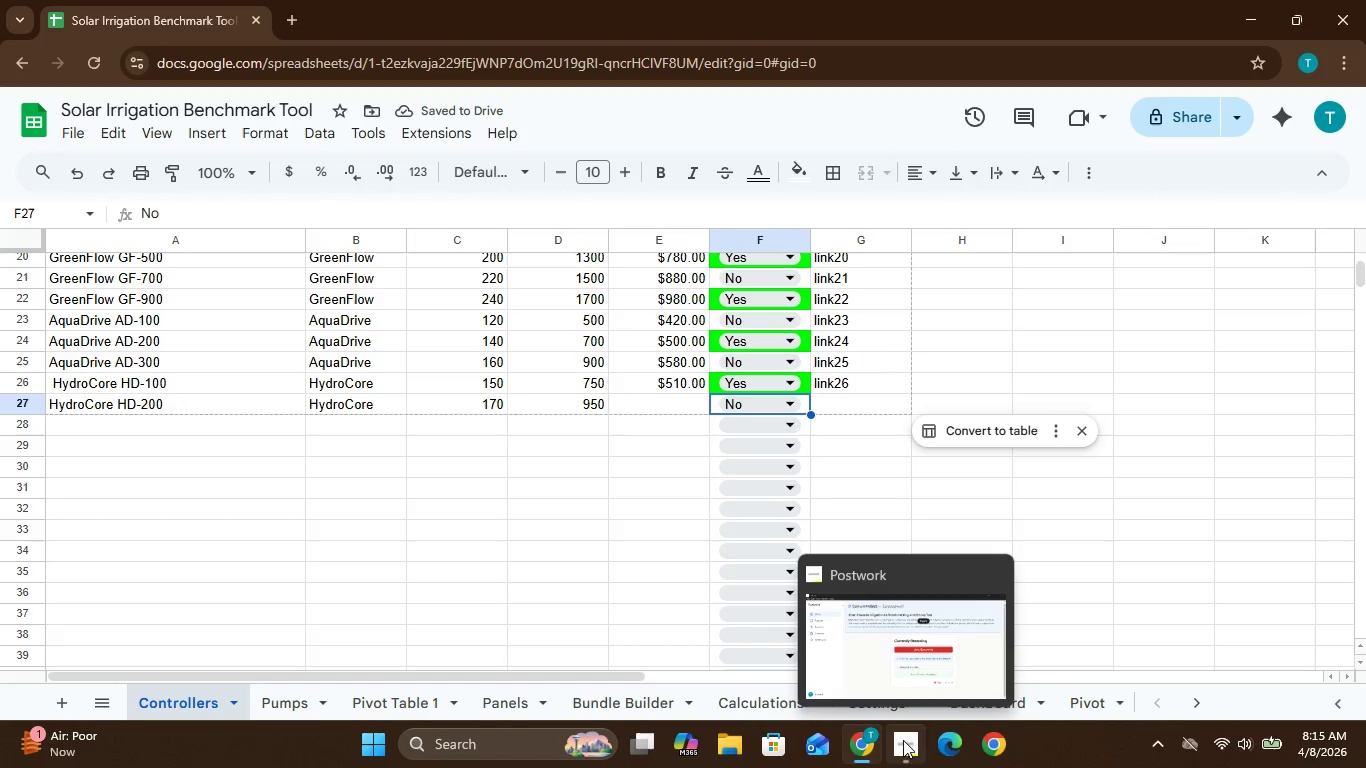 
left_click([903, 740])